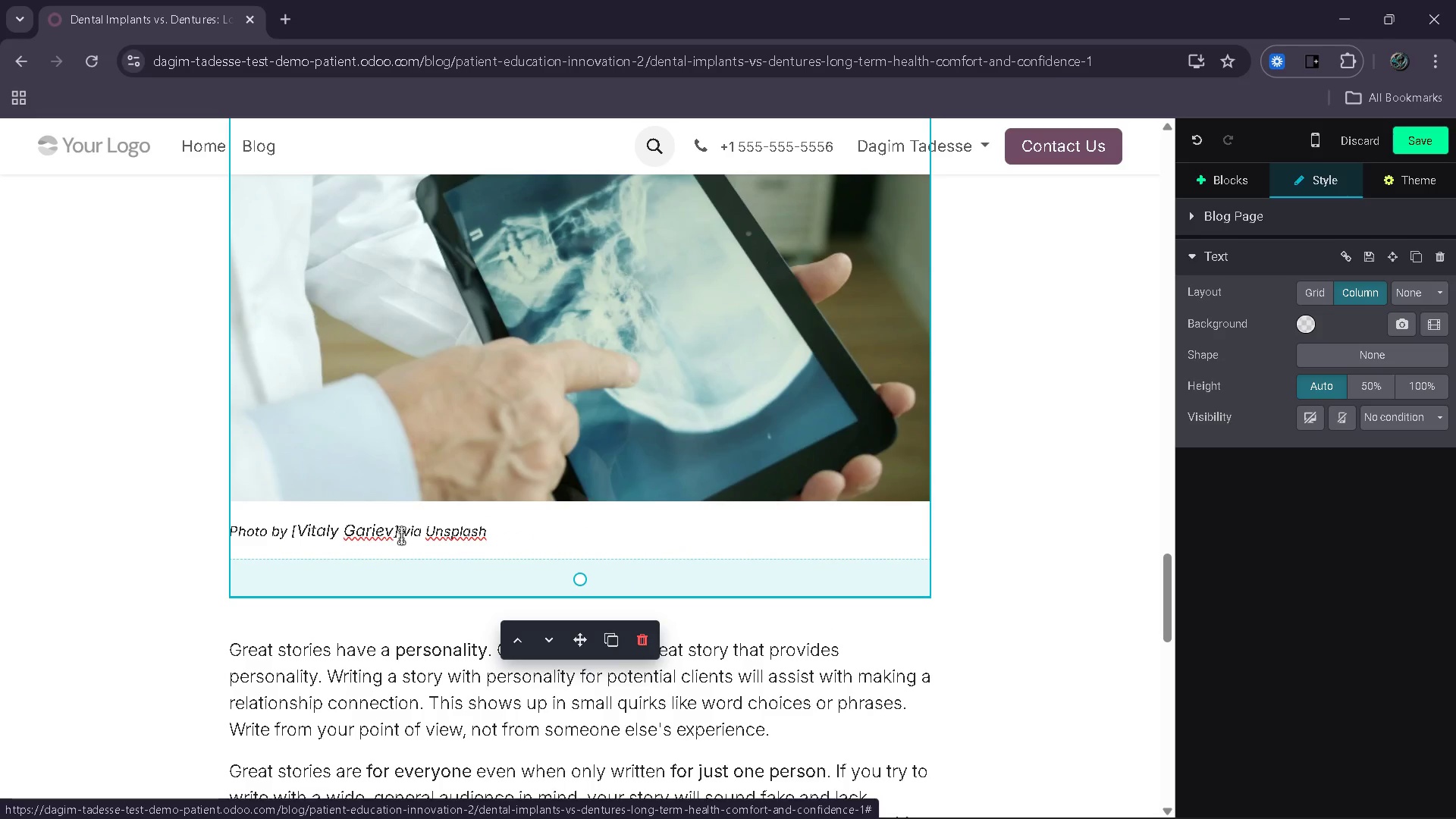 
left_click_drag(start_coordinate=[391, 533], to_coordinate=[295, 528])
 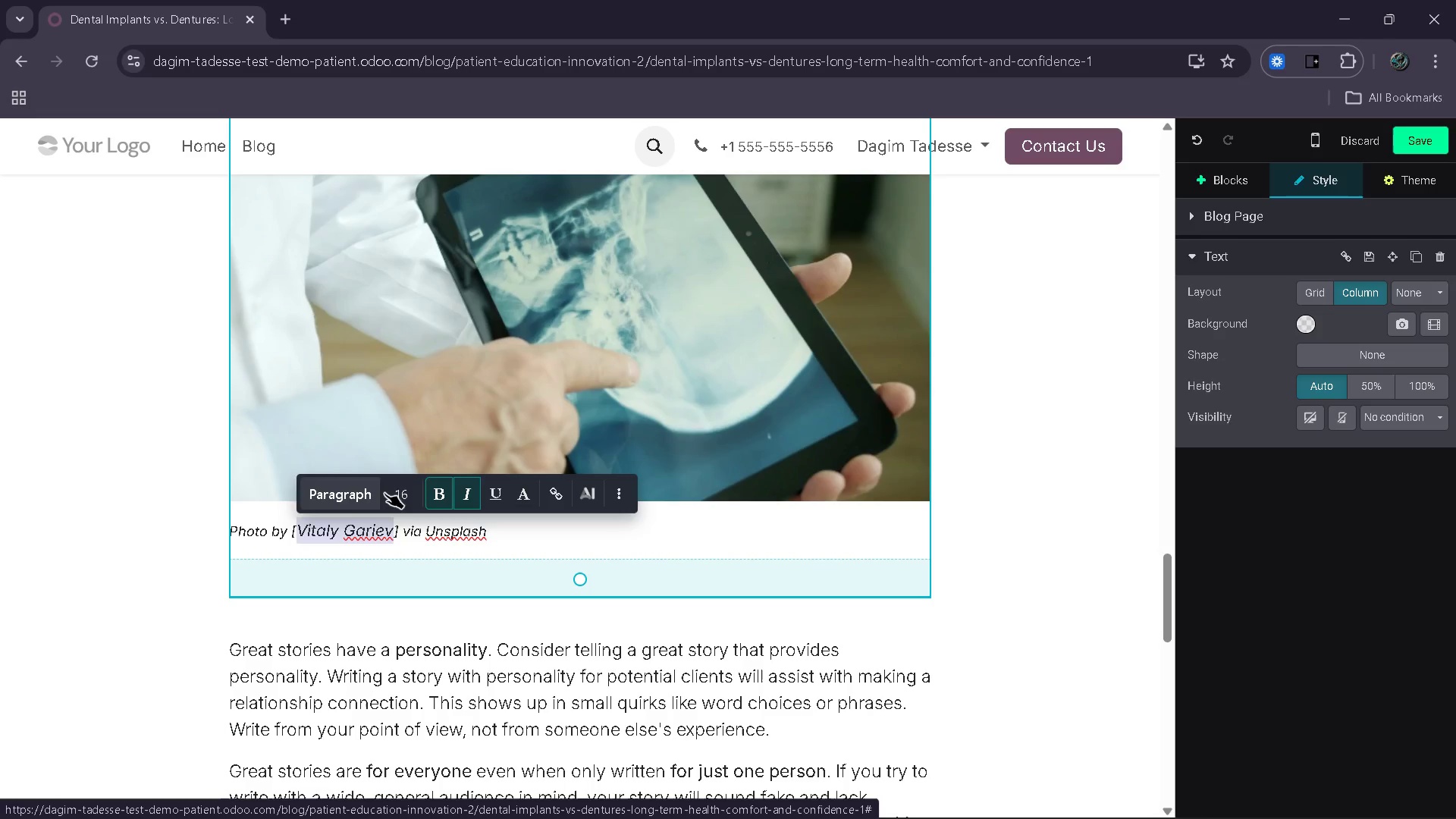 
left_click([411, 483])
 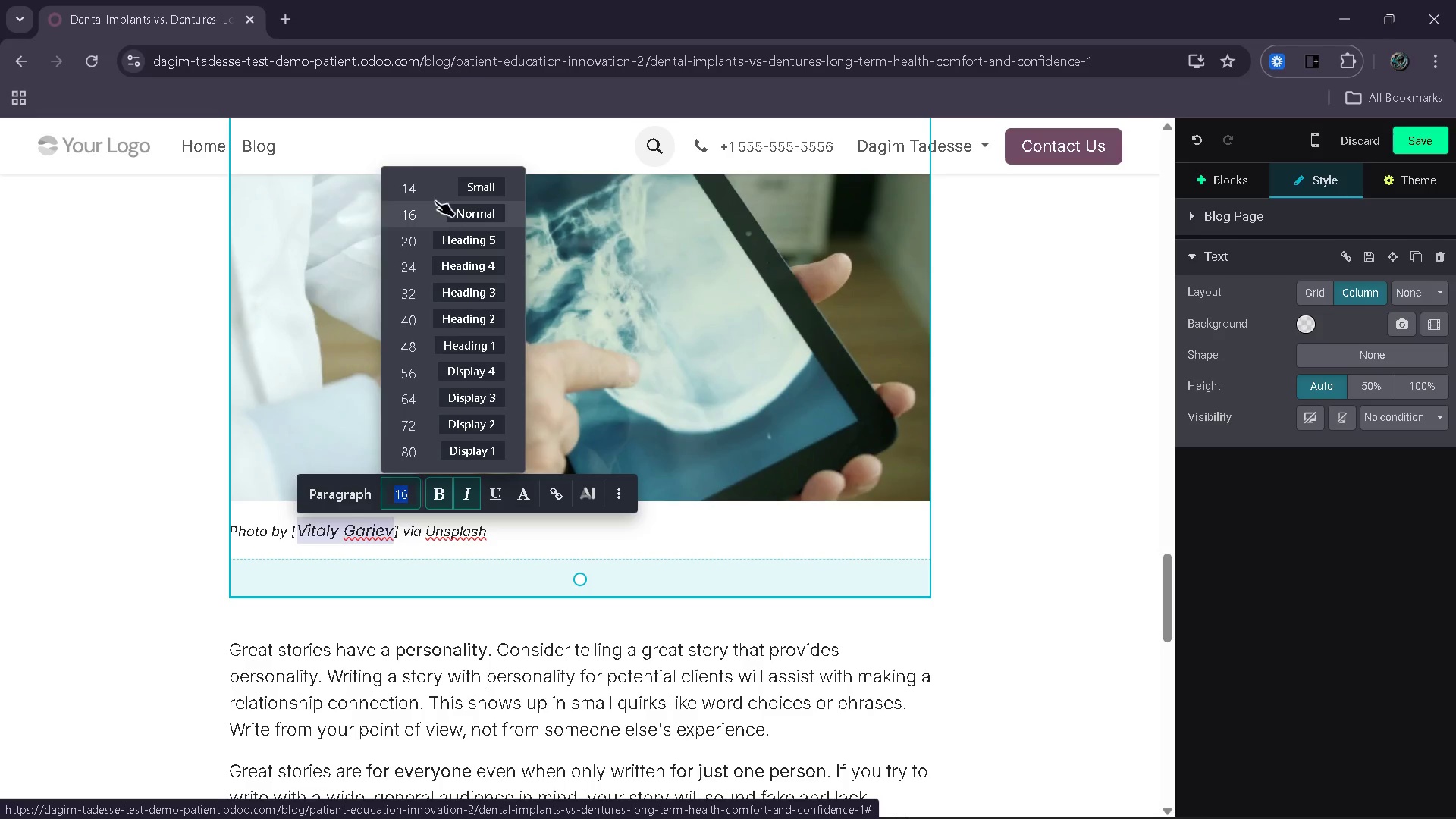 
left_click([439, 197])
 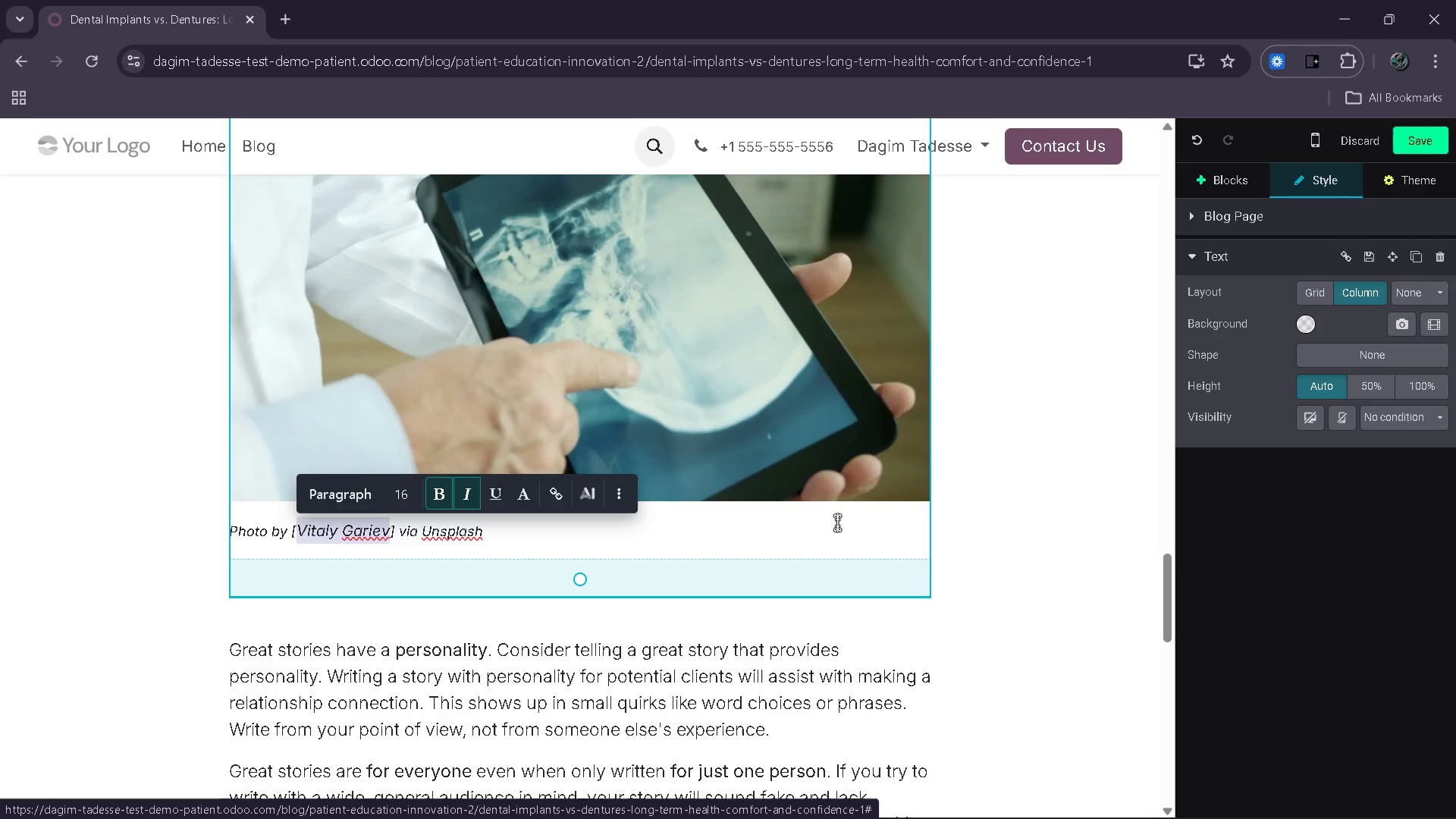 
left_click([969, 519])
 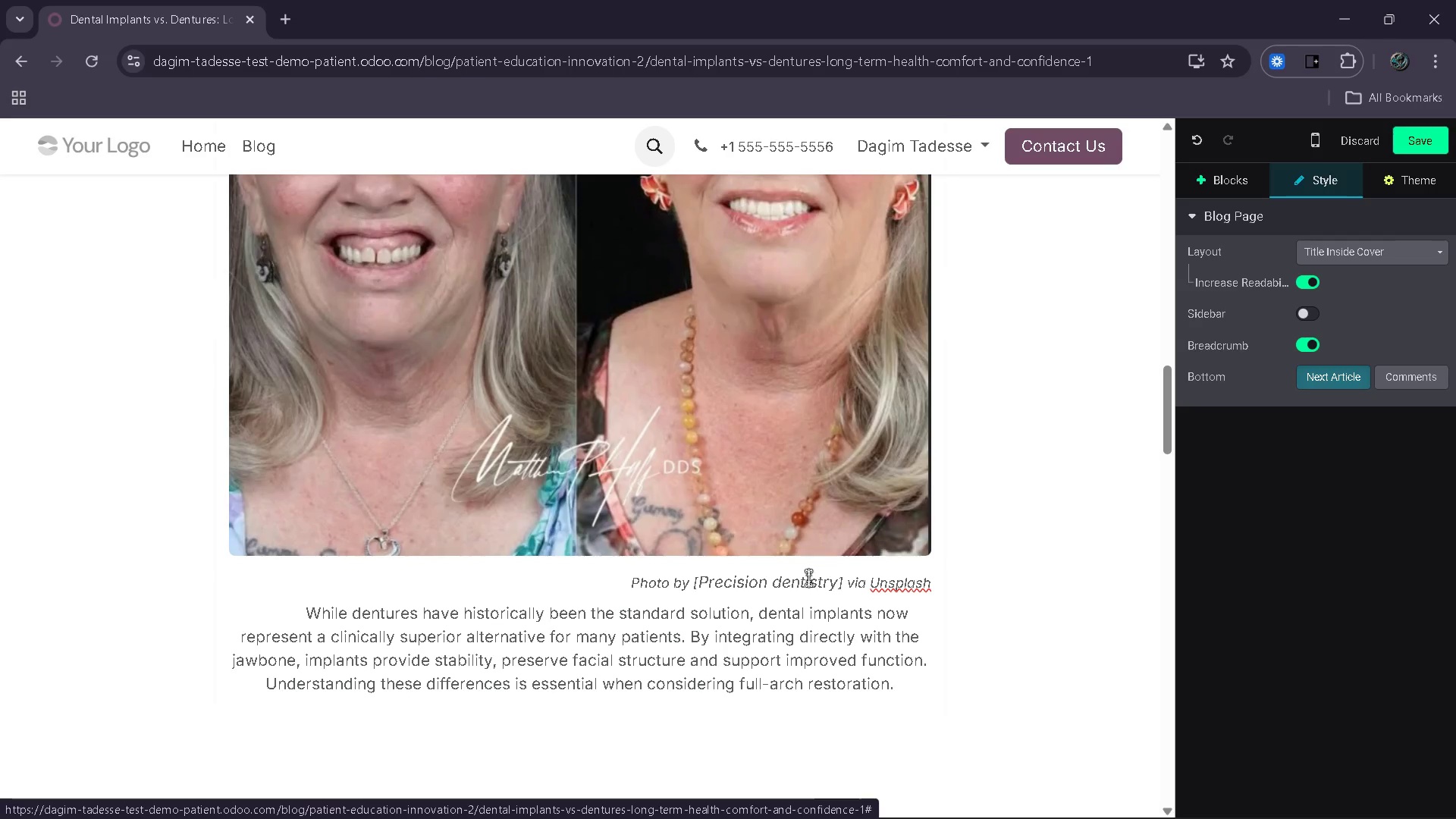 
left_click_drag(start_coordinate=[700, 580], to_coordinate=[837, 582])
 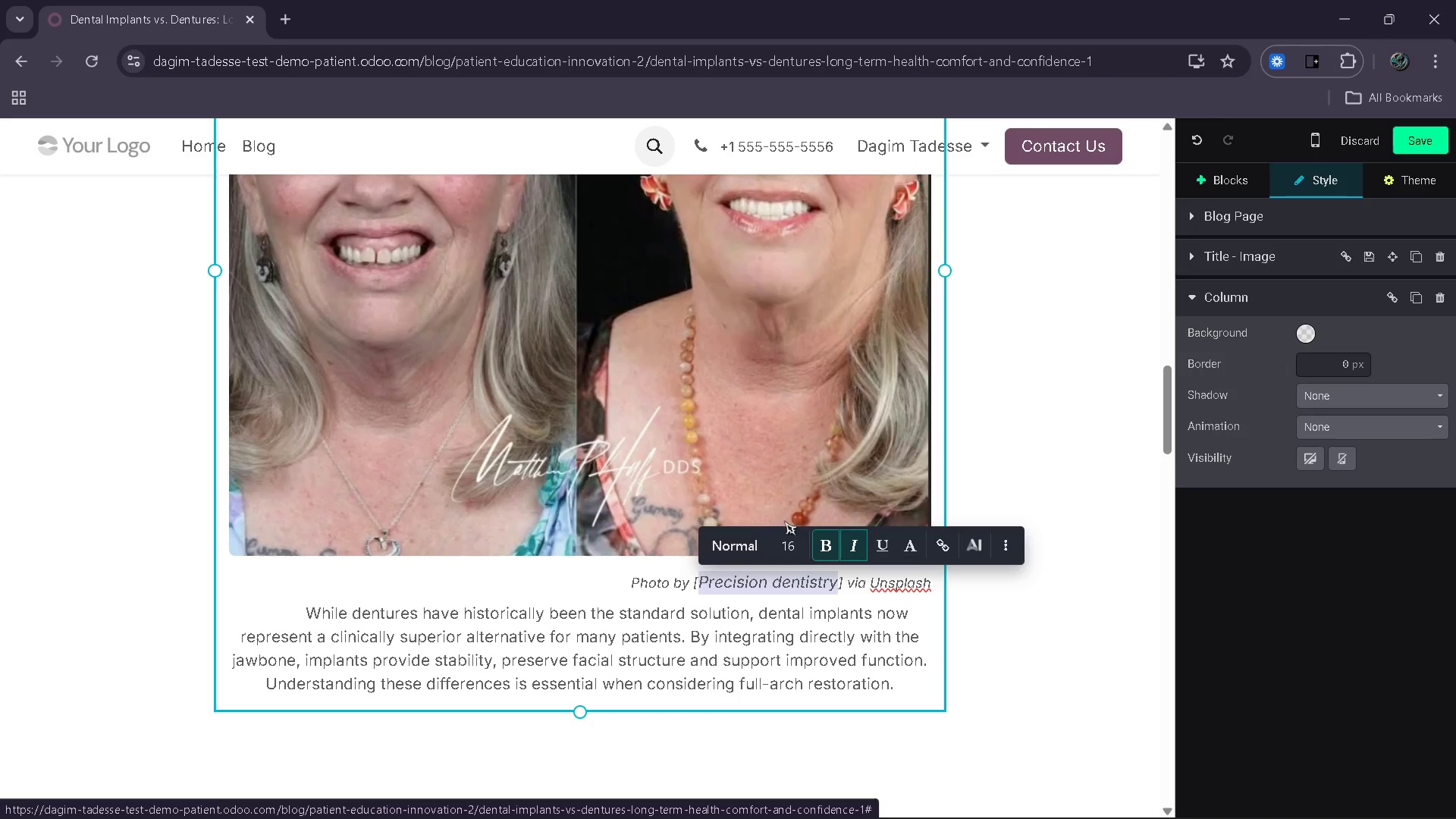 
left_click([794, 535])
 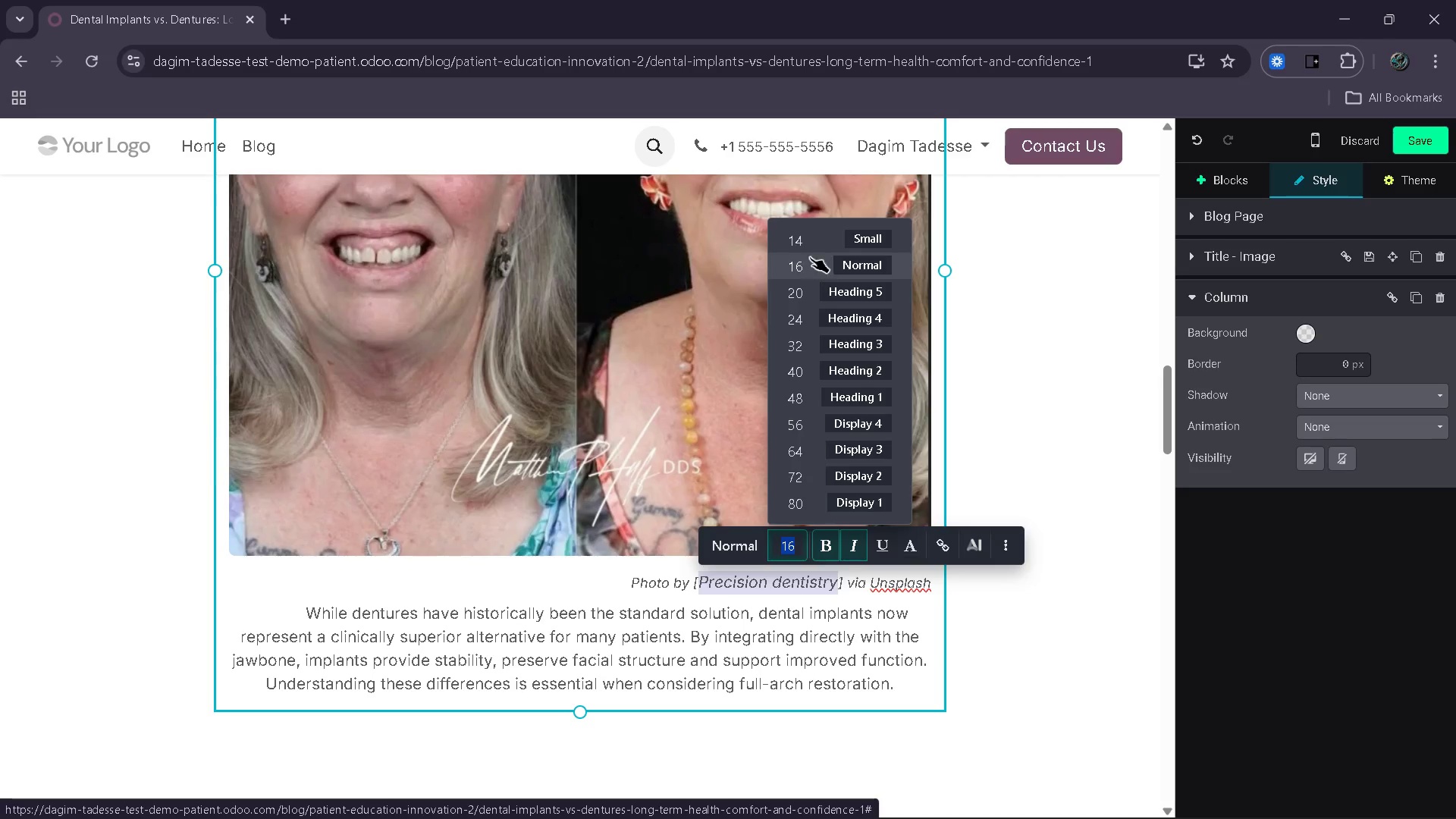 
left_click([821, 233])
 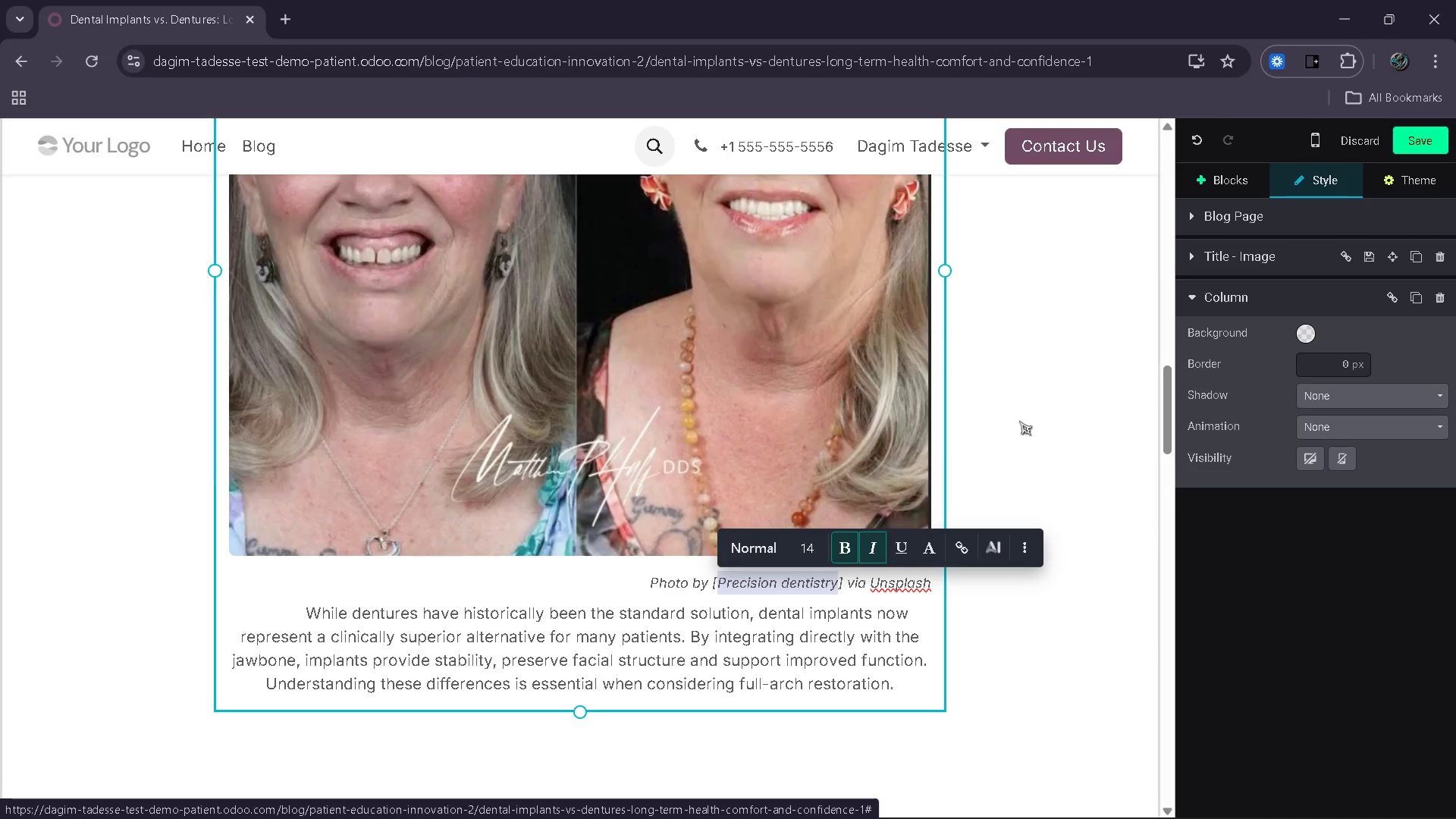 
left_click([1019, 421])
 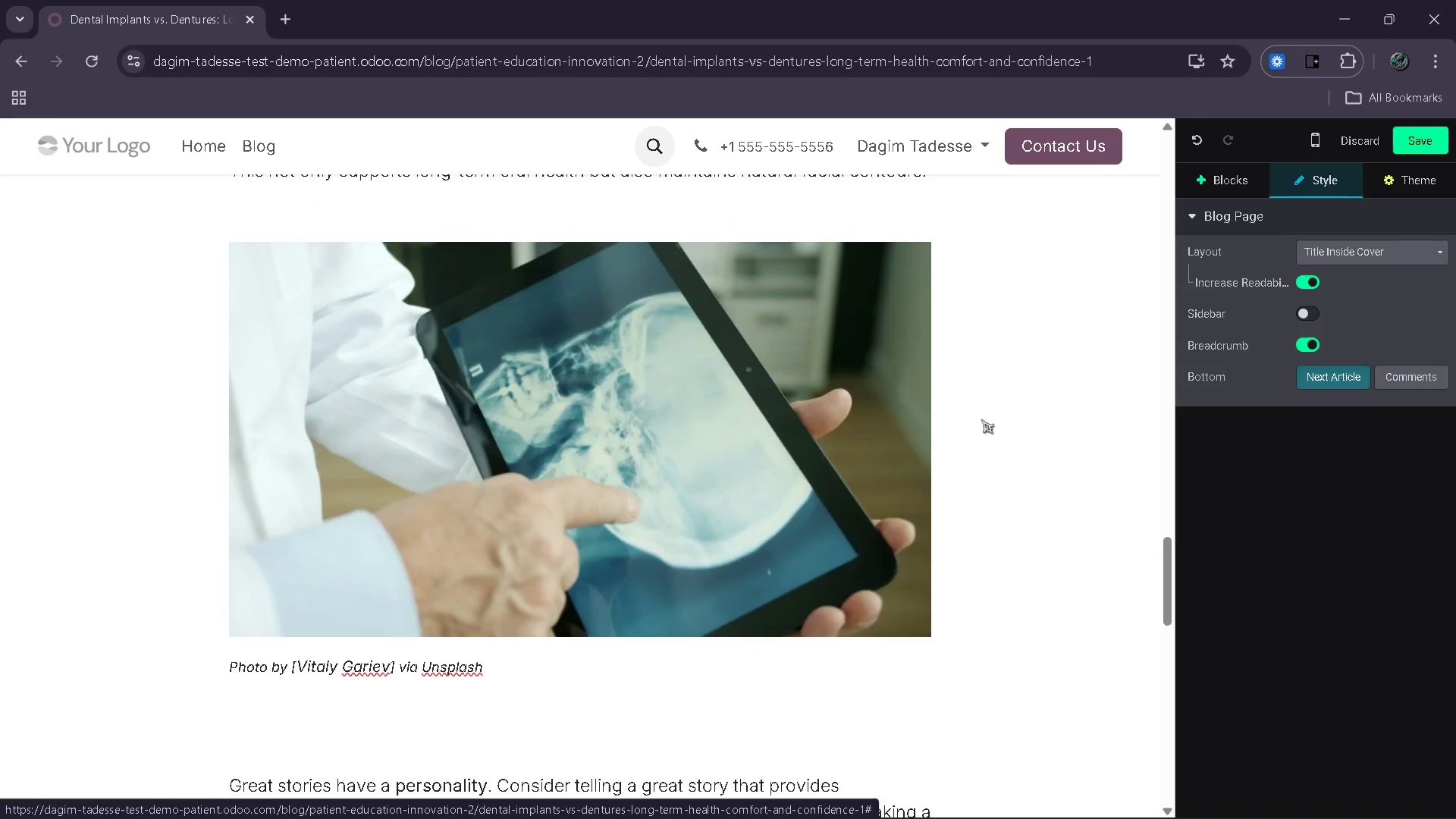 
wait(7.31)
 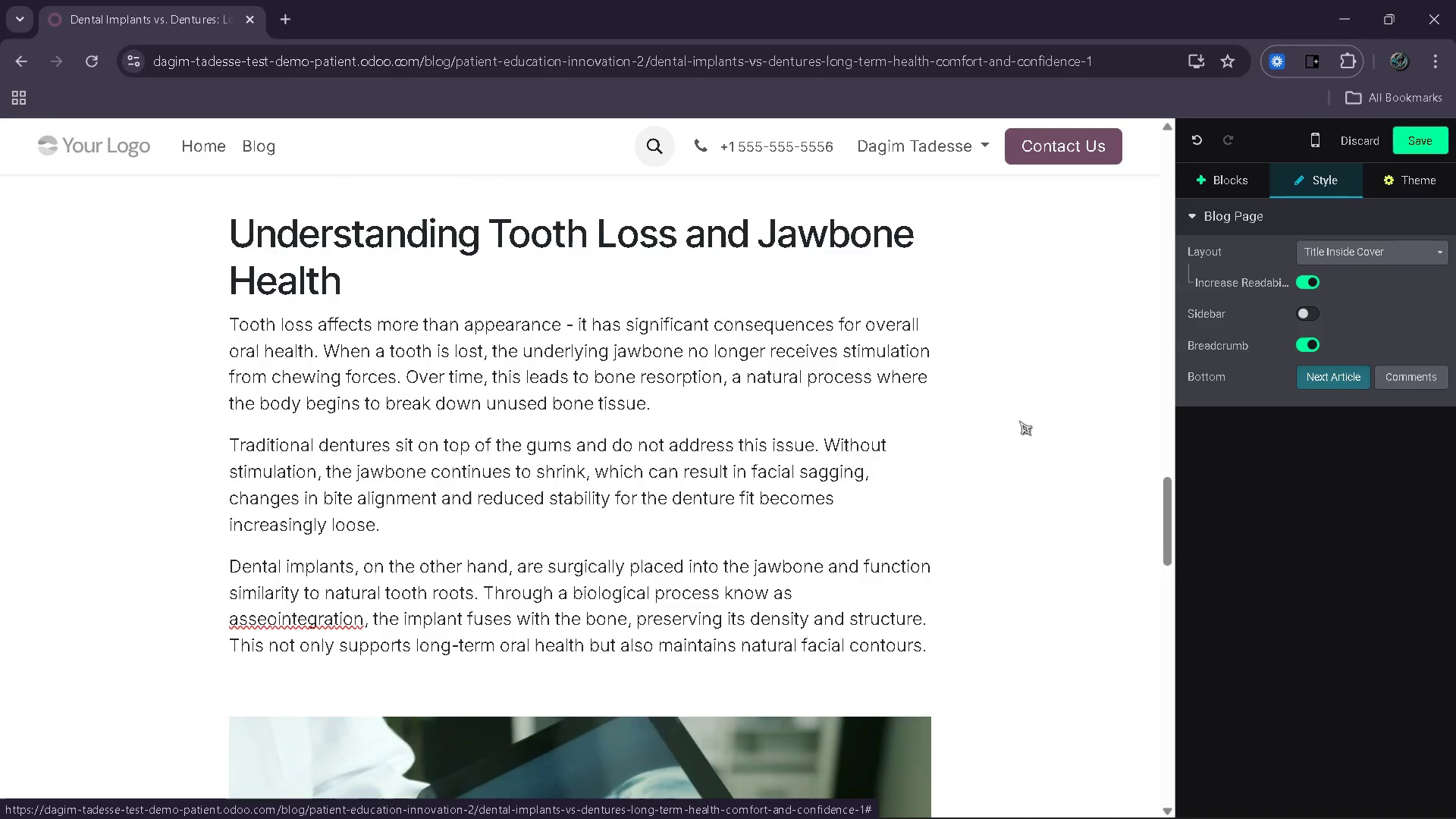 
left_click_drag(start_coordinate=[231, 582], to_coordinate=[359, 581])
 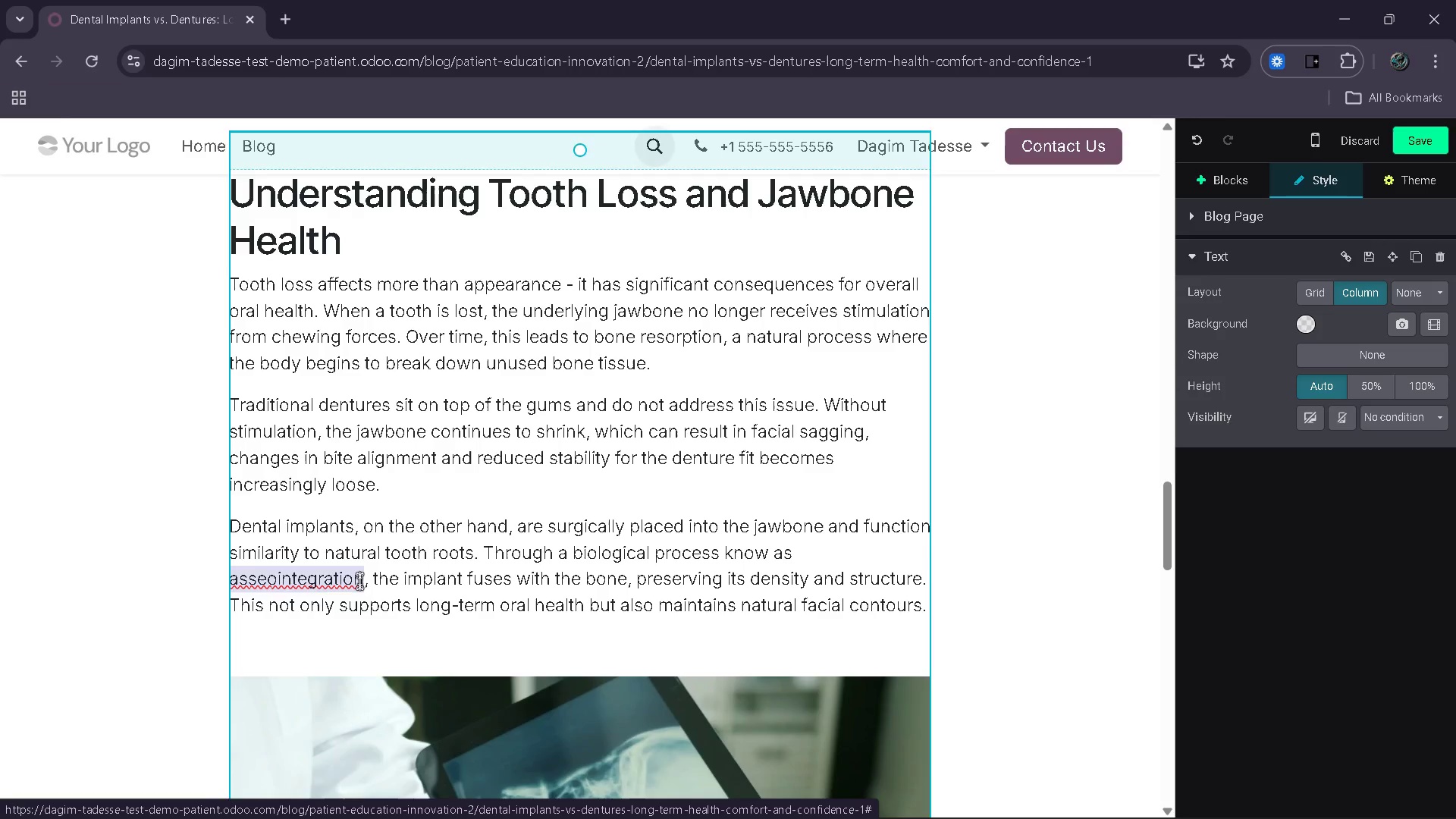 
key(Control+ControlLeft)
 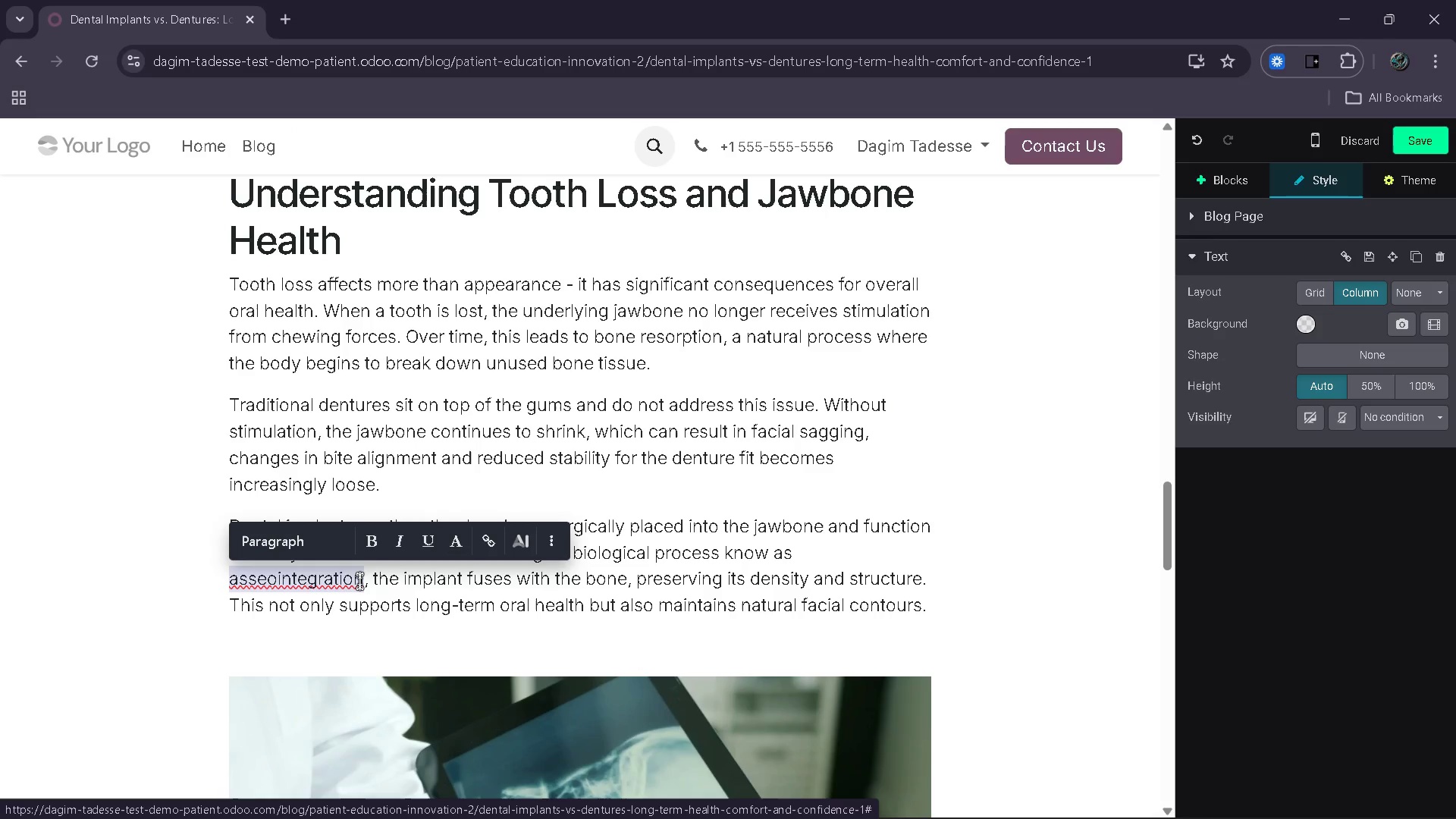 
key(Control+C)
 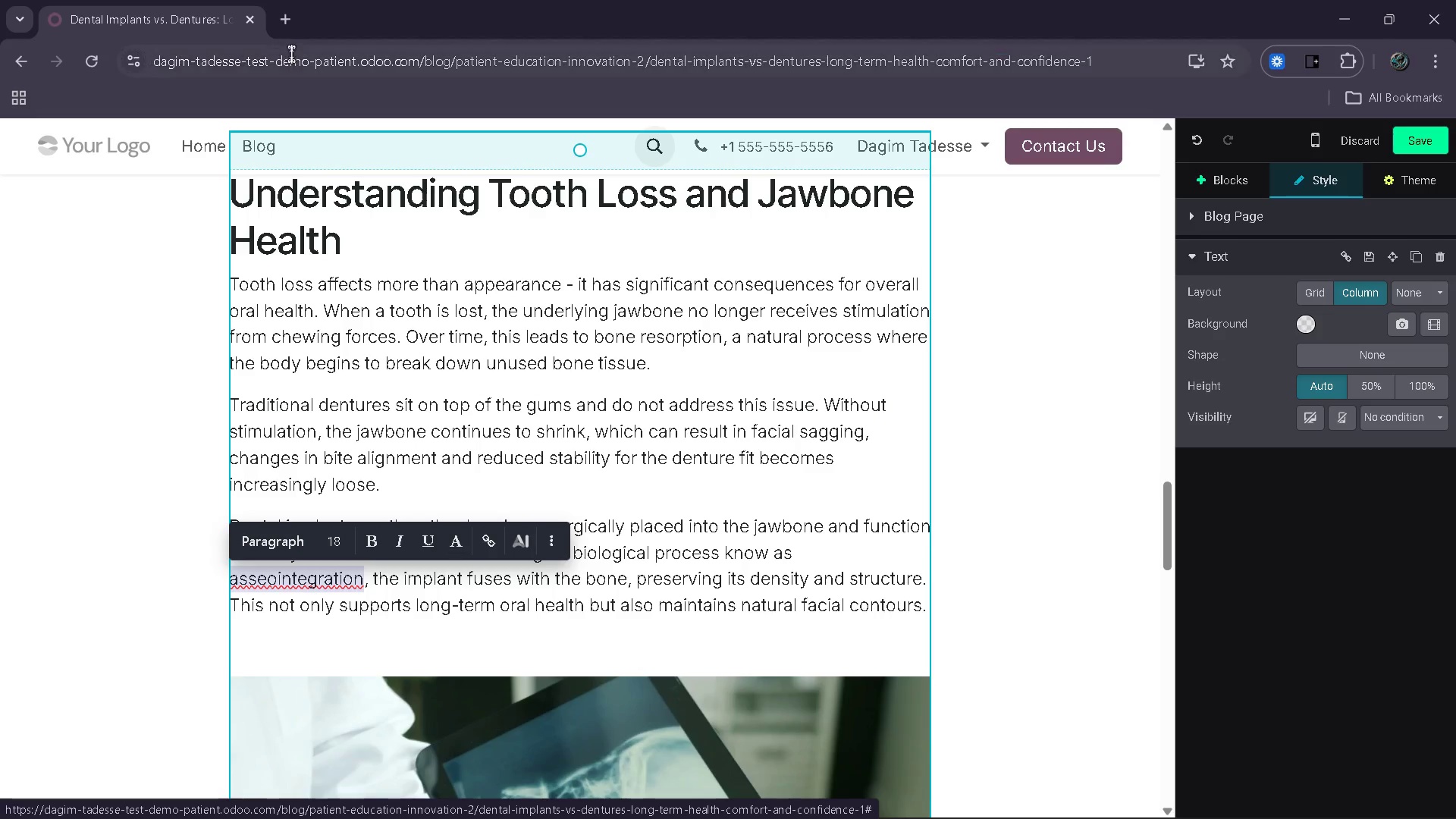 
left_click([290, 26])
 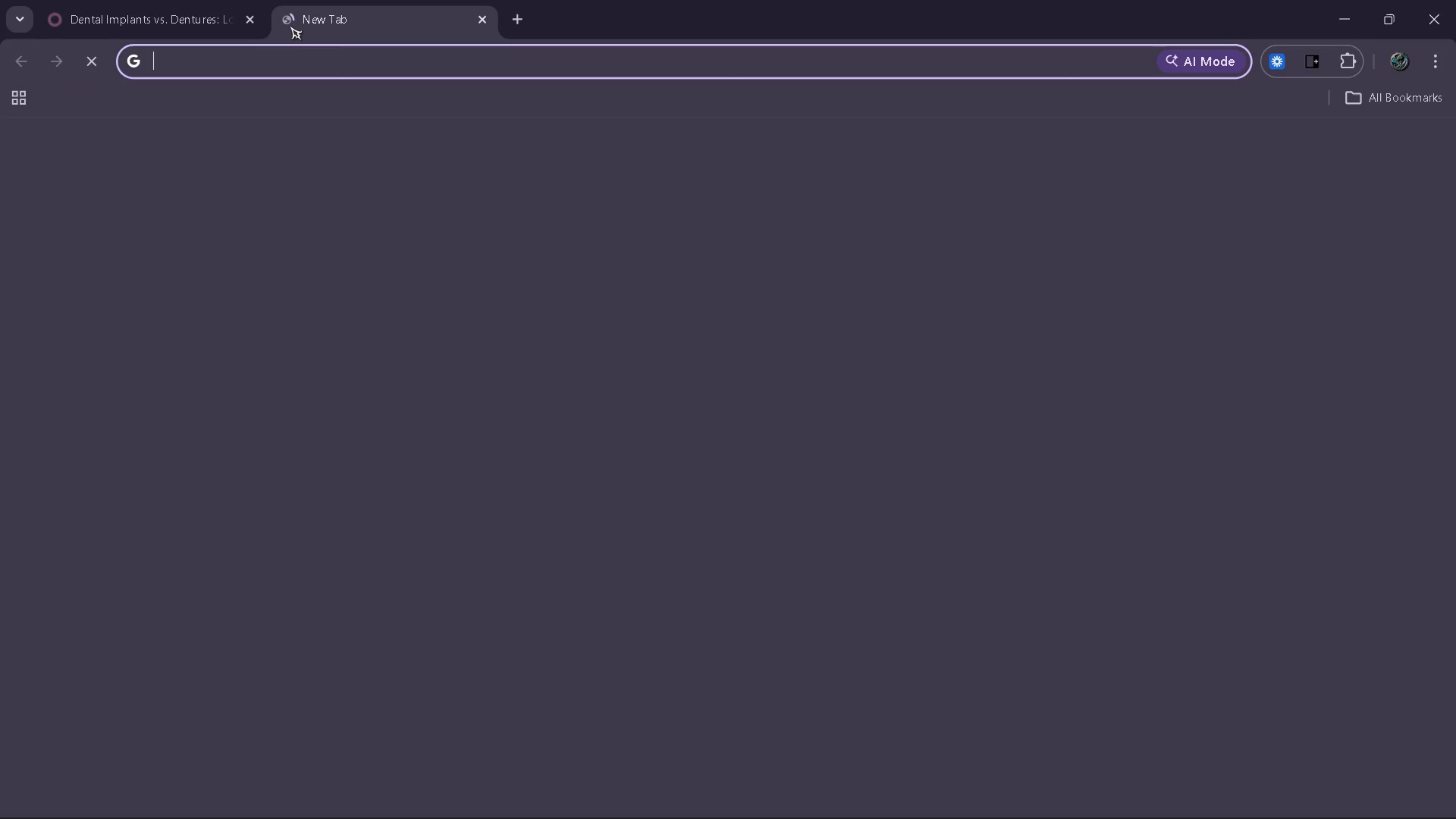 
key(Control+V)
 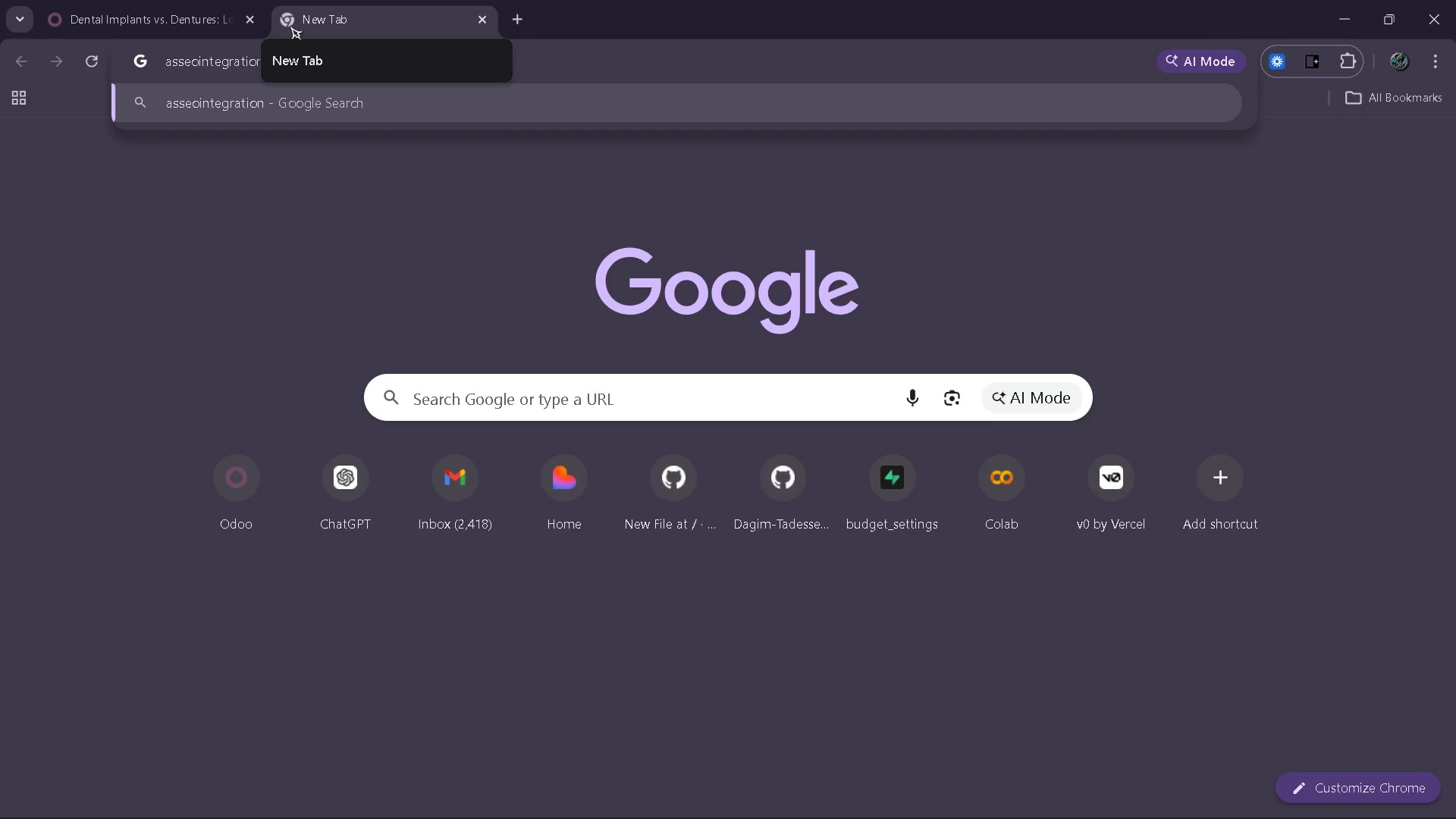 
key(Enter)
 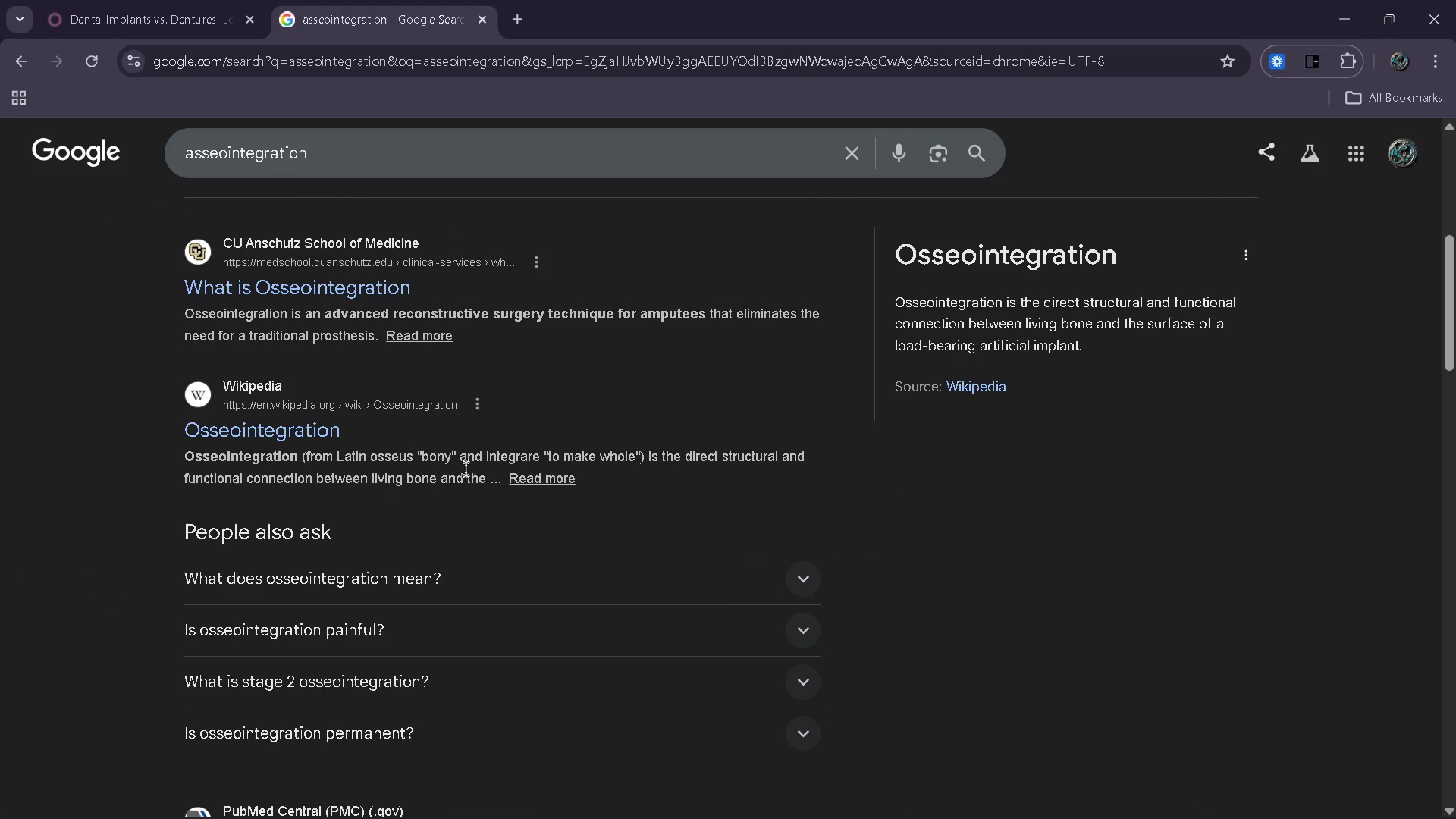 
wait(19.08)
 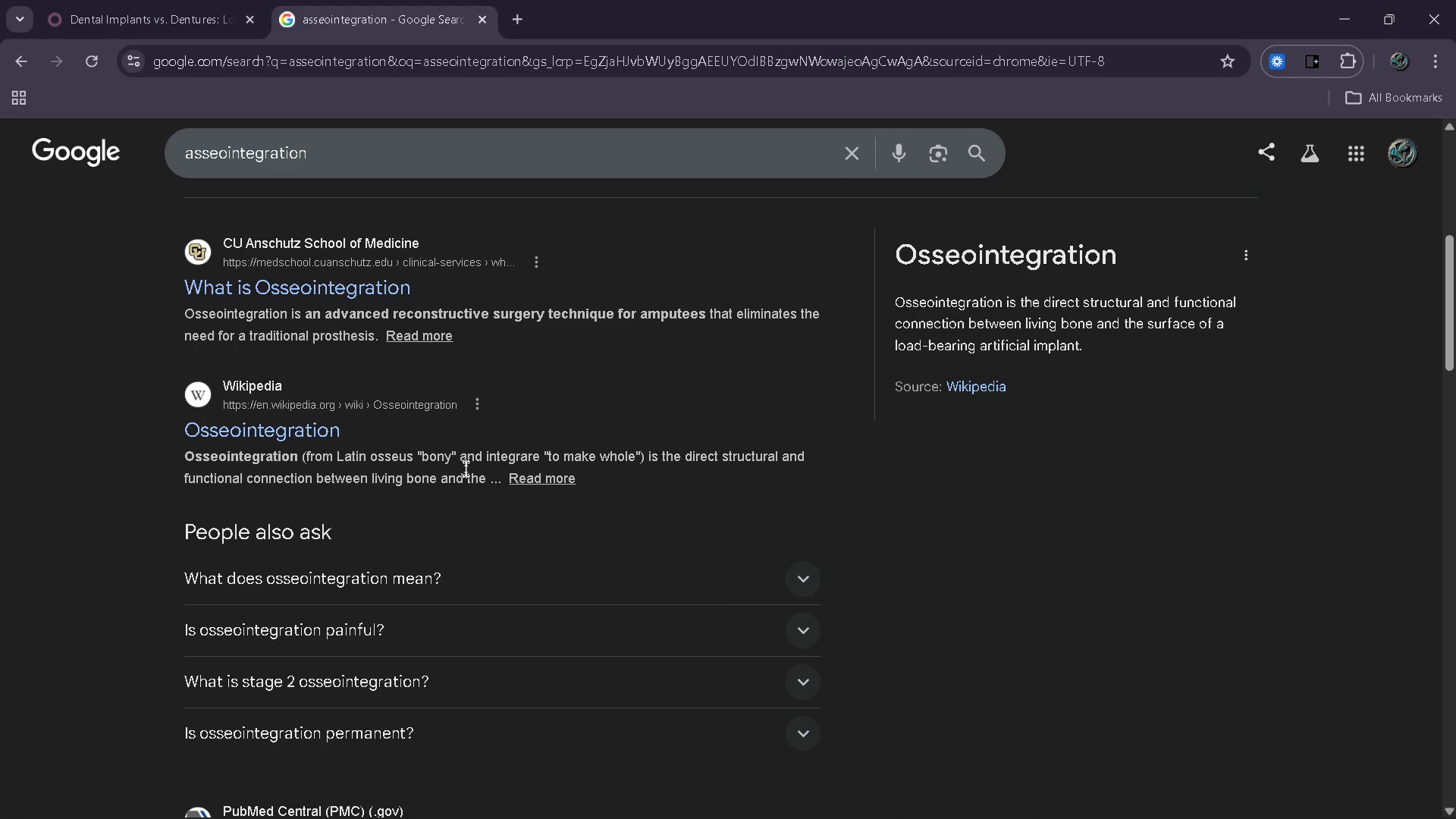 
left_click([23, 60])
 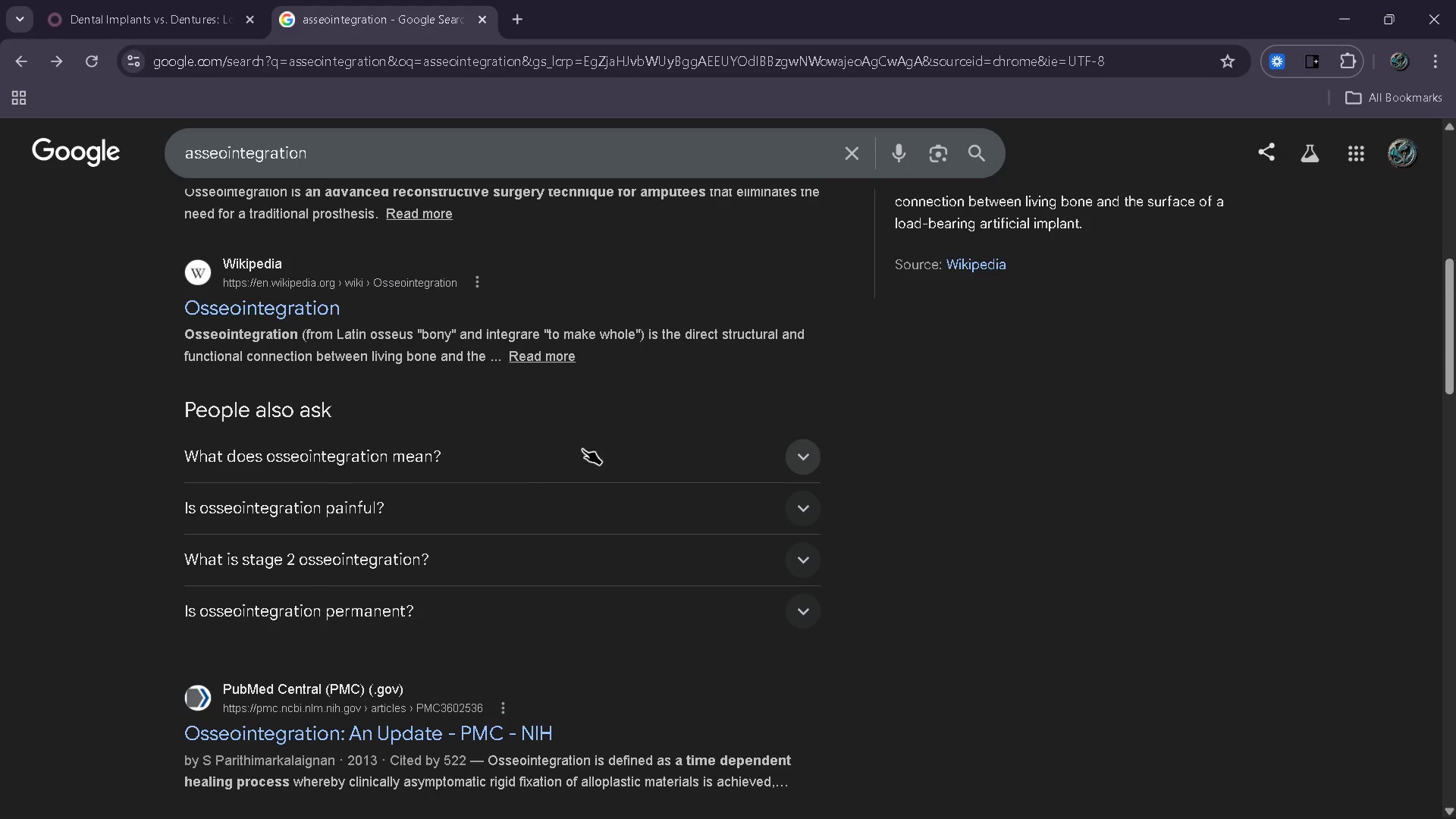 
left_click([808, 465])
 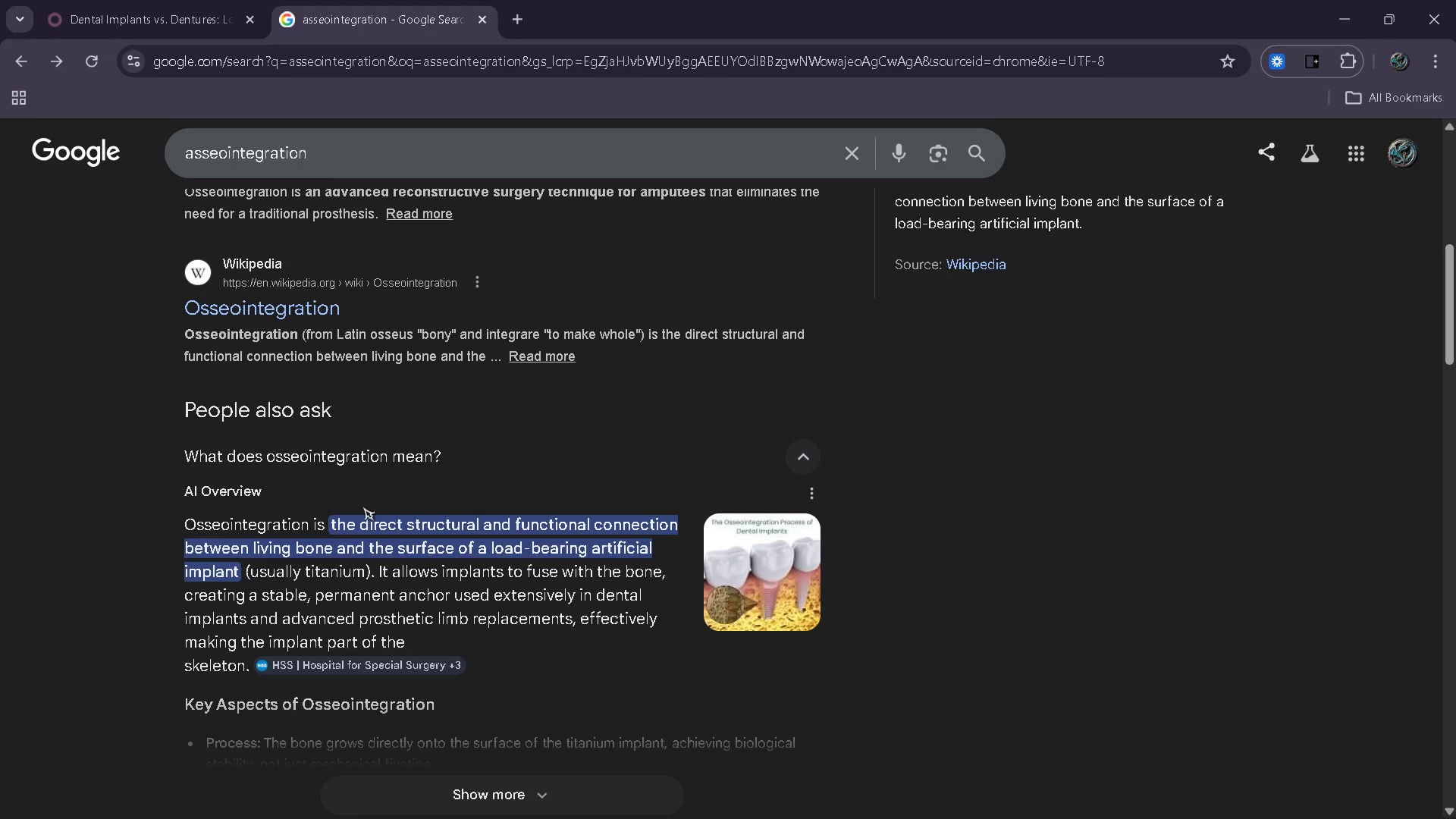 
wait(6.92)
 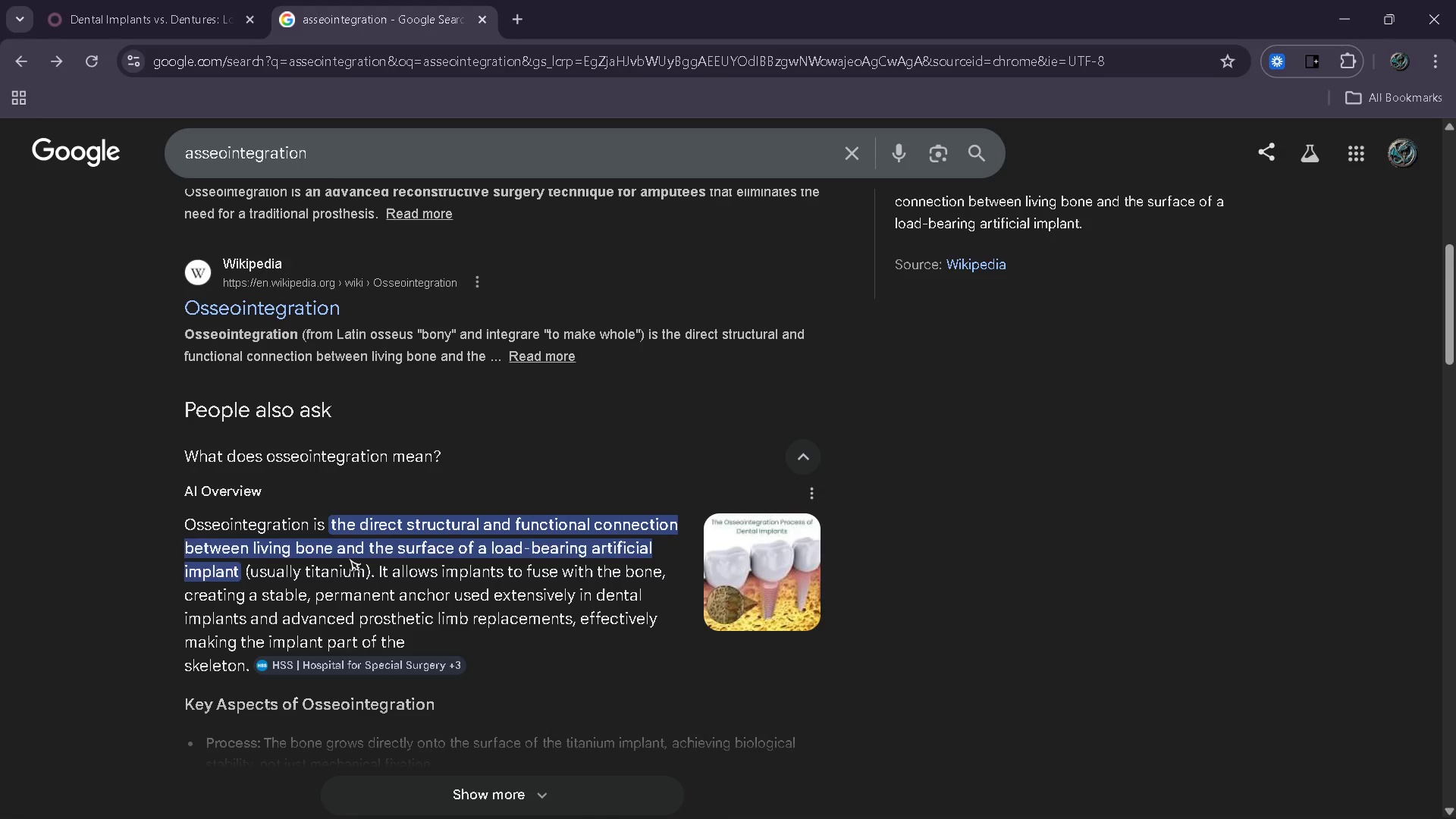 
left_click([483, 17])
 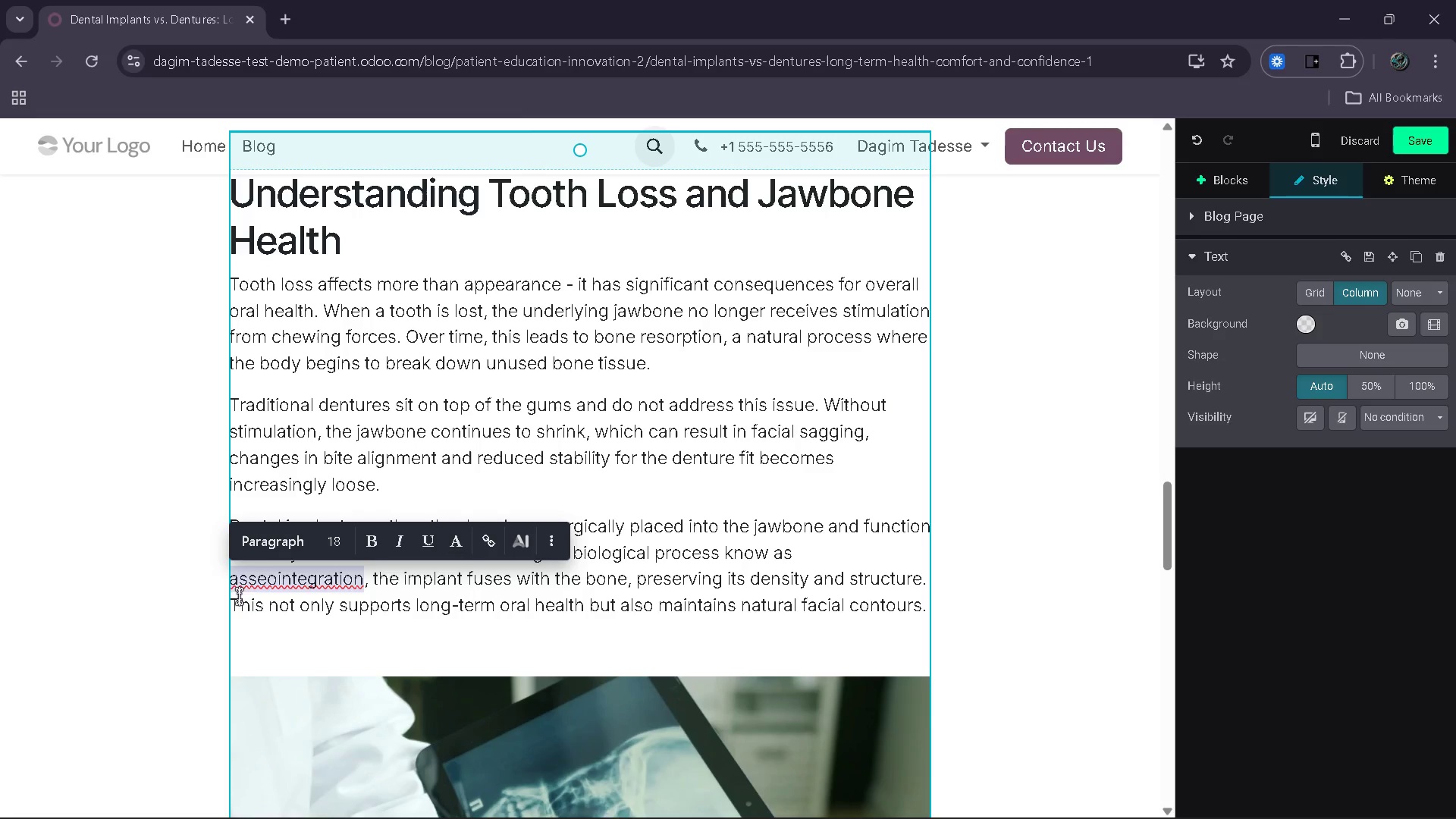 
left_click([240, 585])
 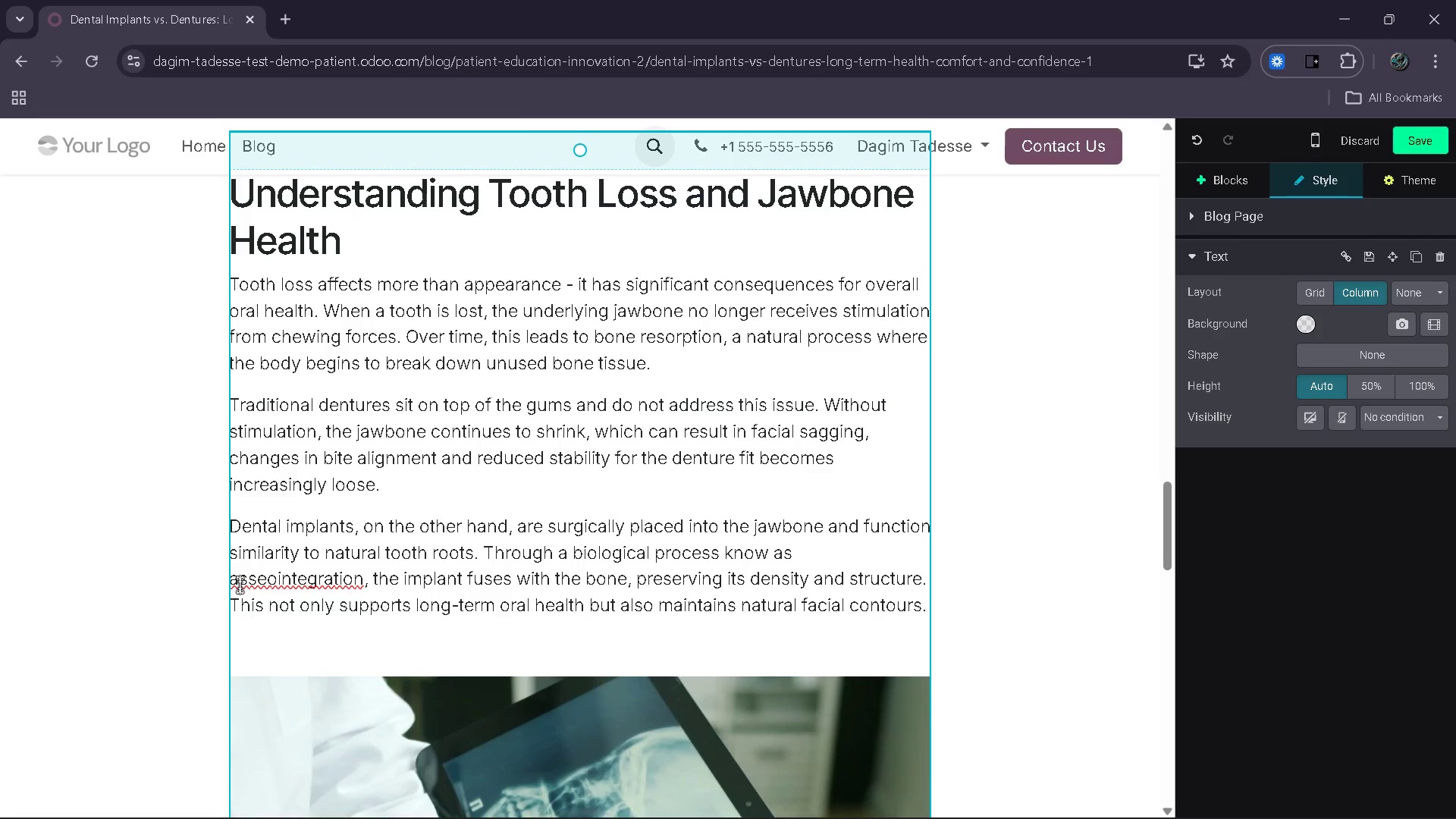 
key(Backspace)
 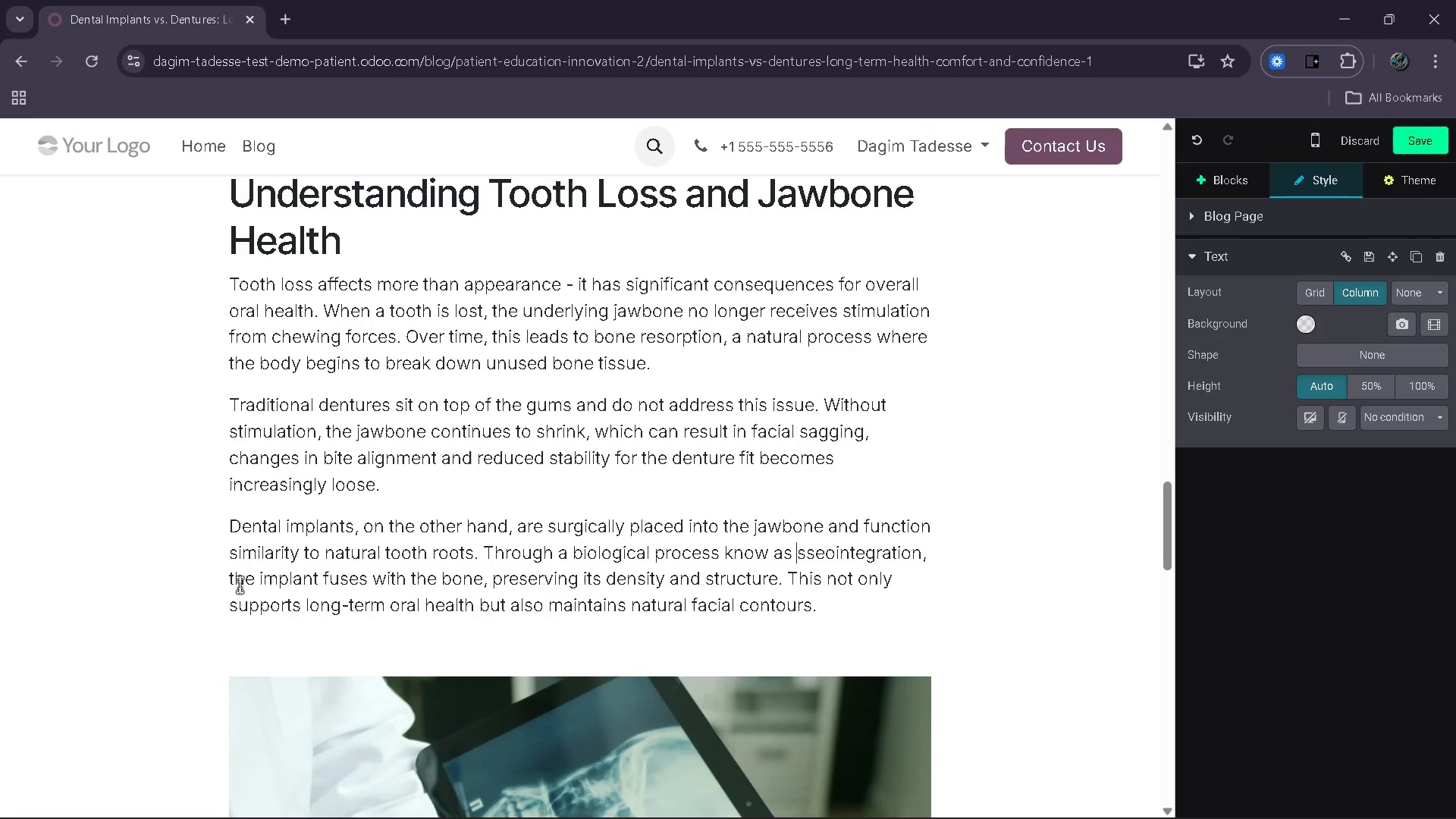 
key(Shift+O)
 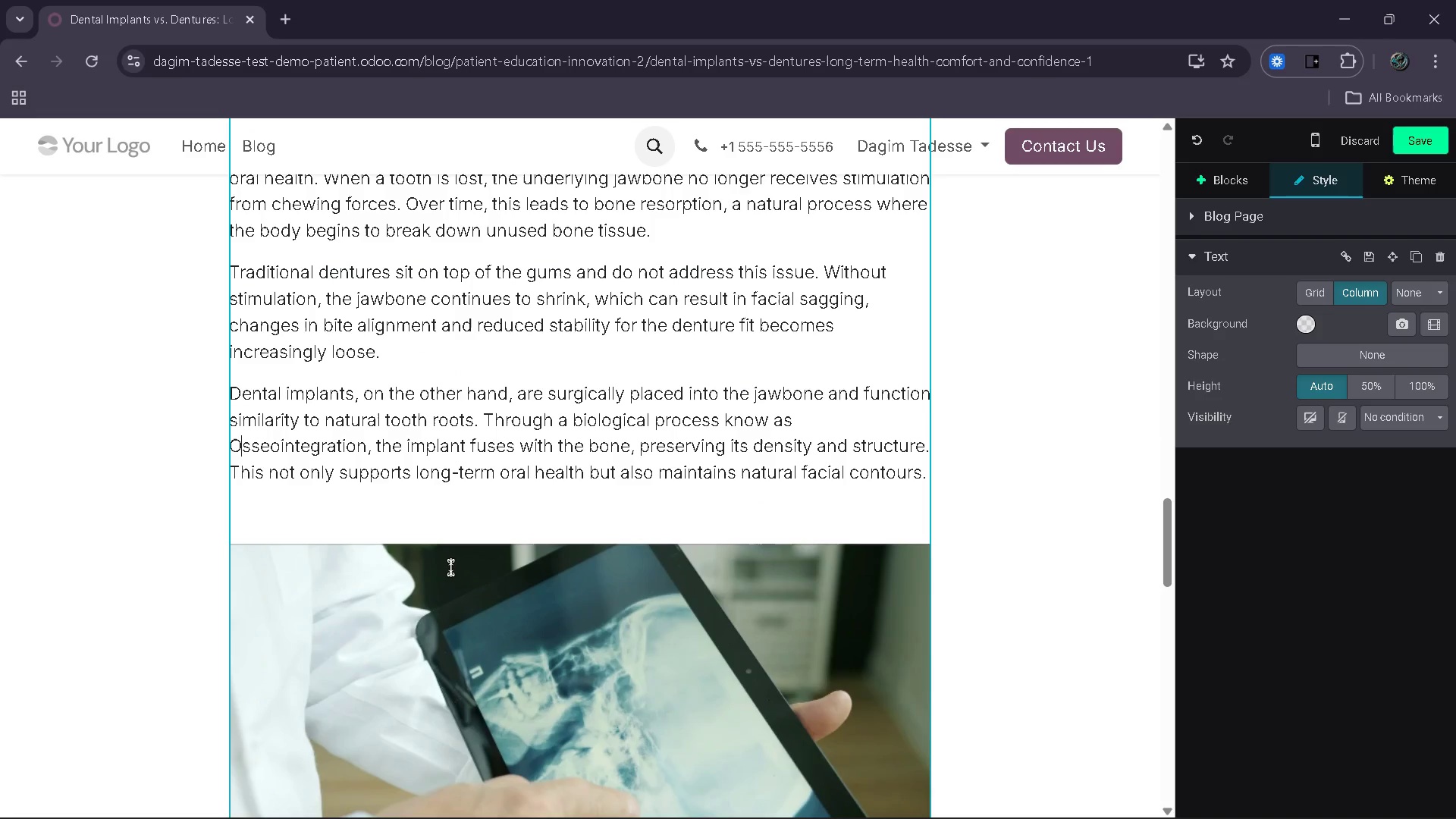 
left_click([106, 554])
 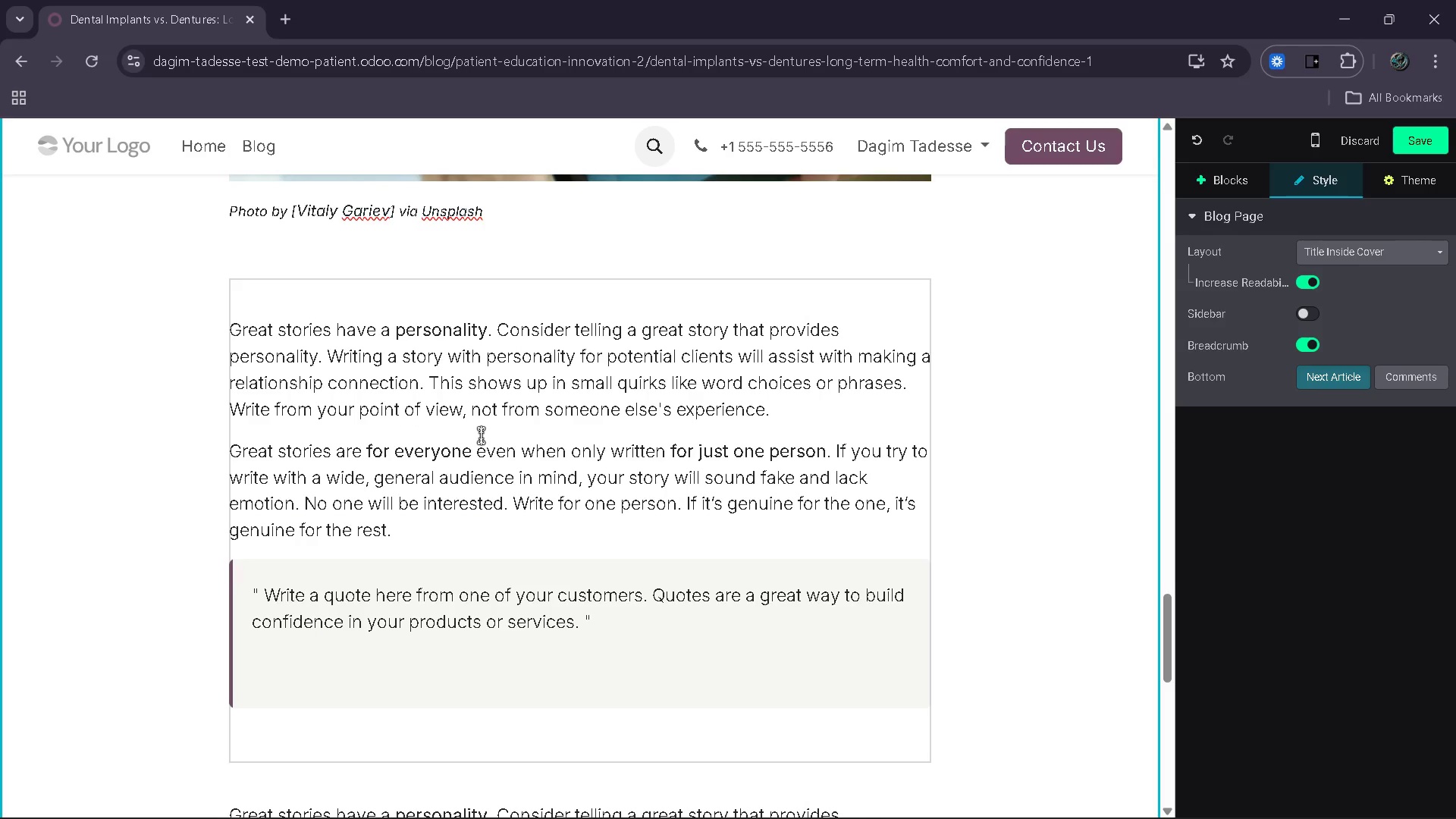 
wait(9.66)
 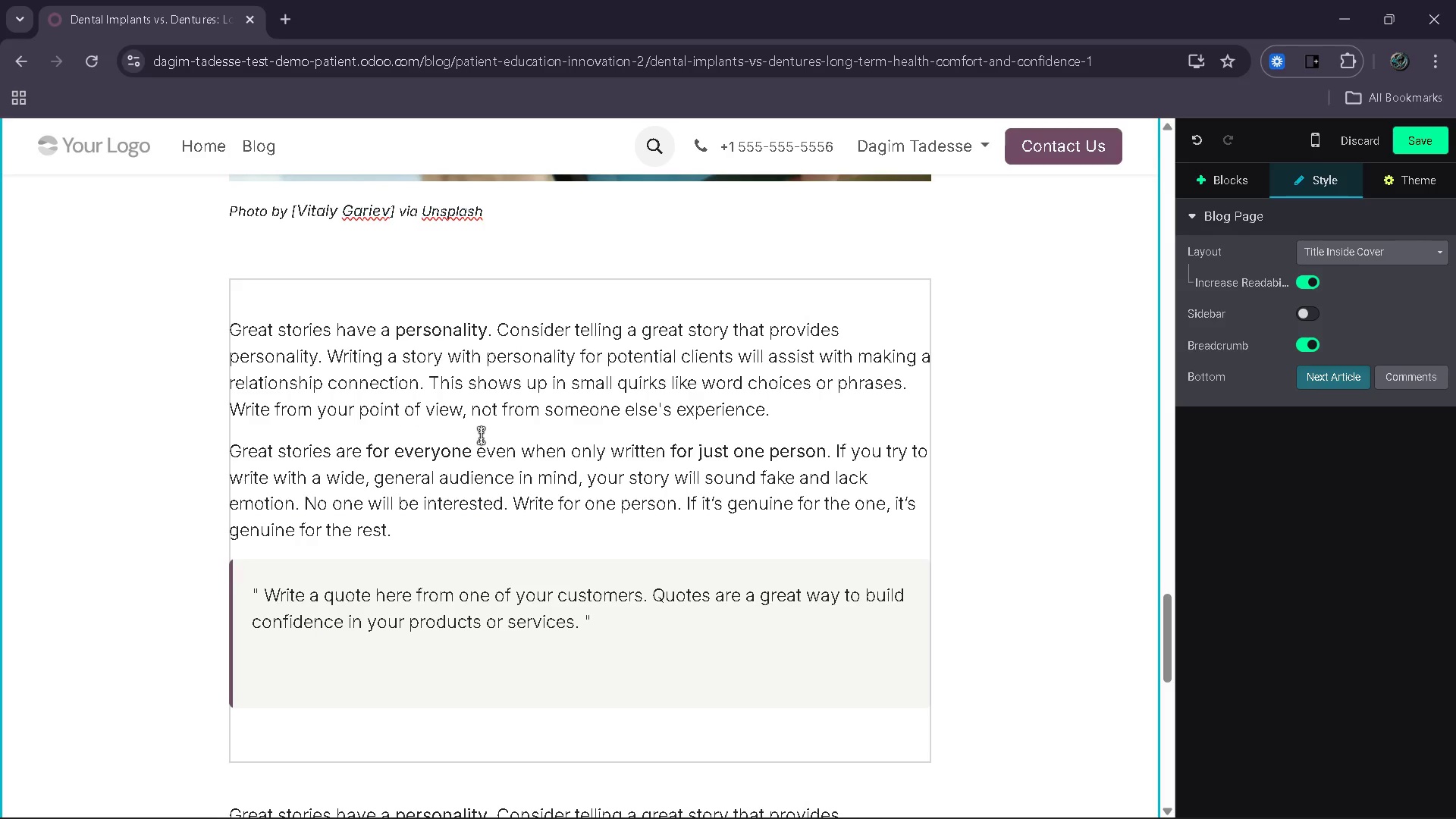 
left_click_drag(start_coordinate=[789, 372], to_coordinate=[225, 278])
 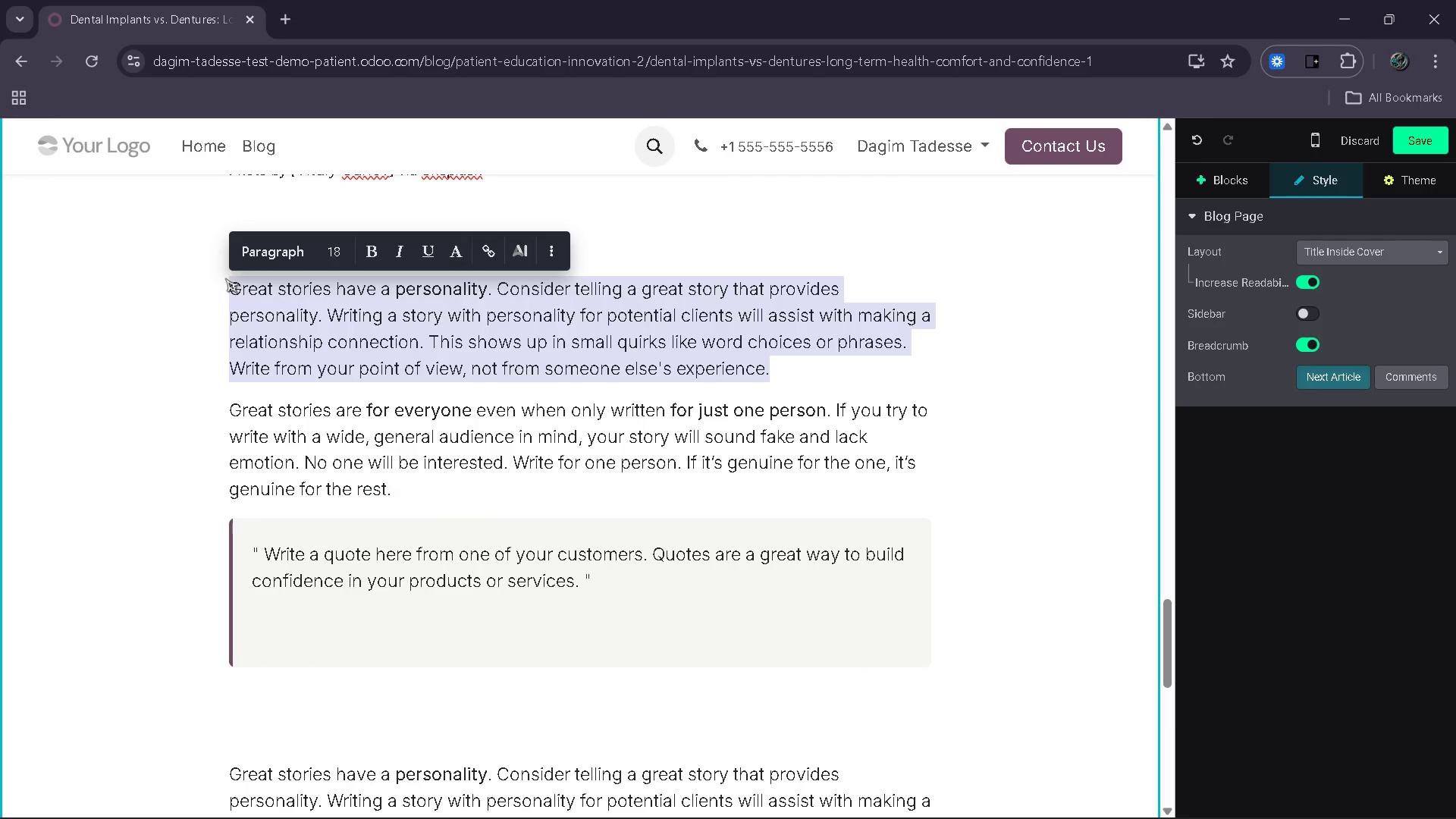 
type(Funci)
 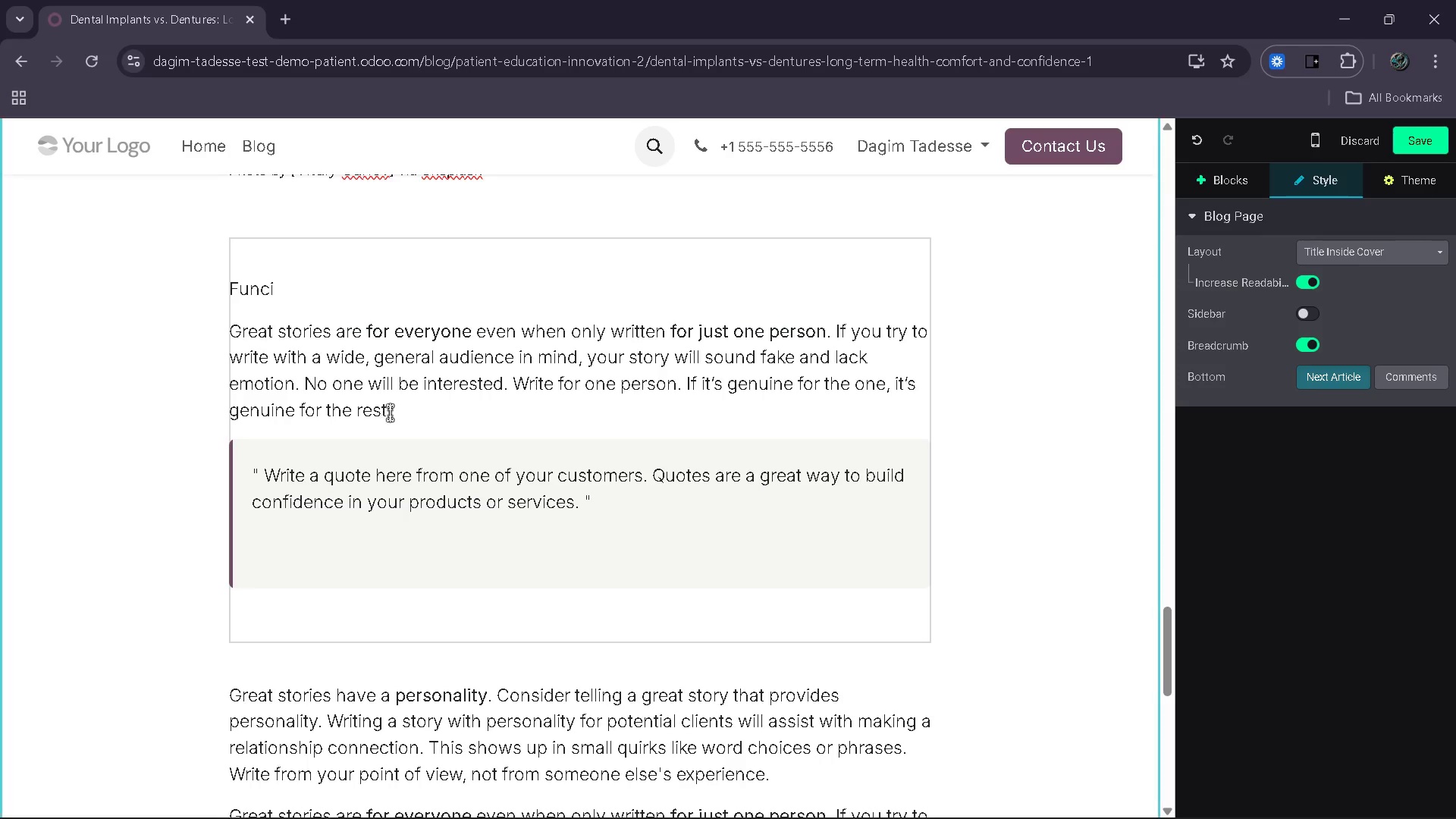 
left_click_drag(start_coordinate=[410, 422], to_coordinate=[231, 338])
 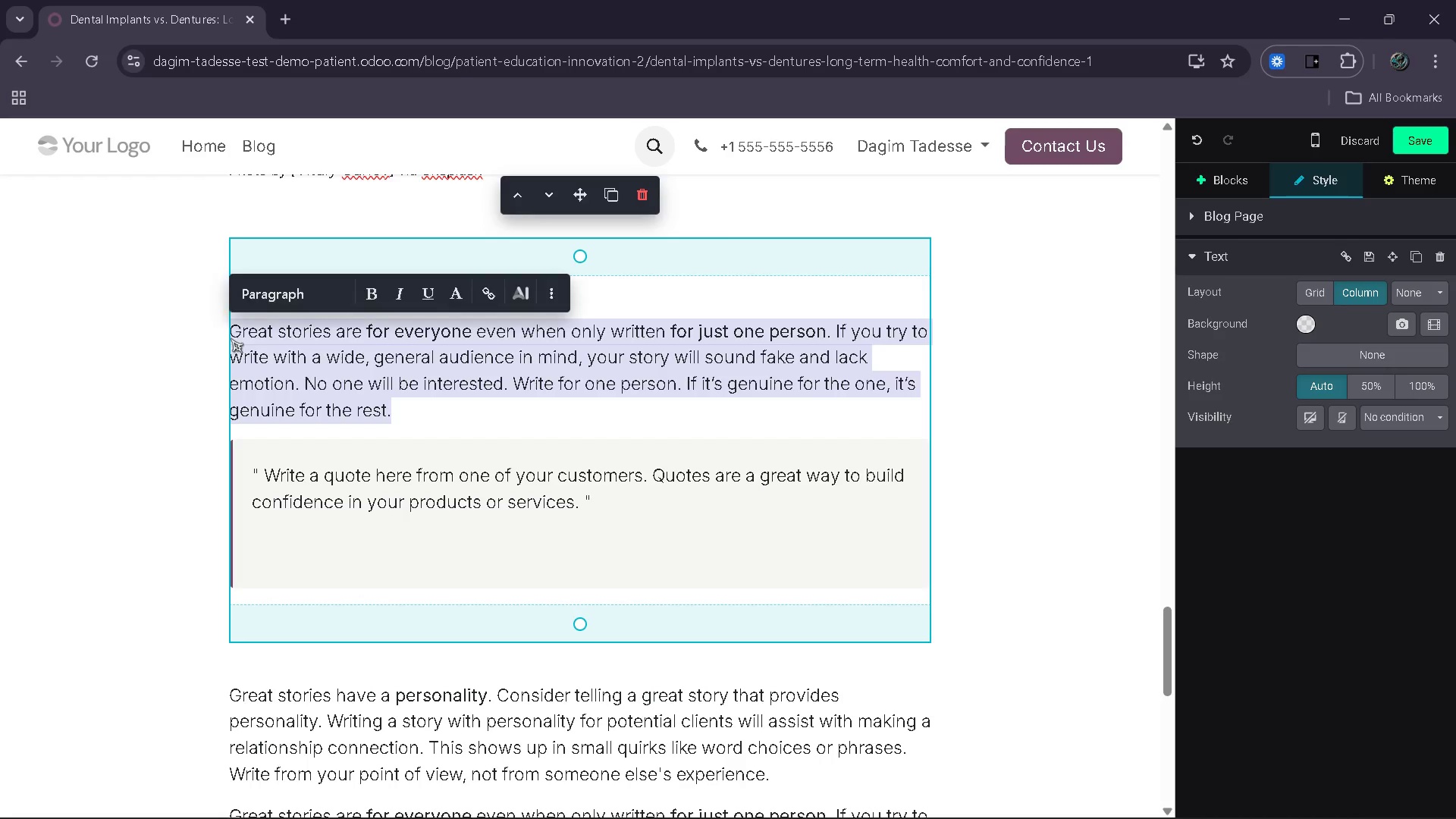 
key(Backspace)
 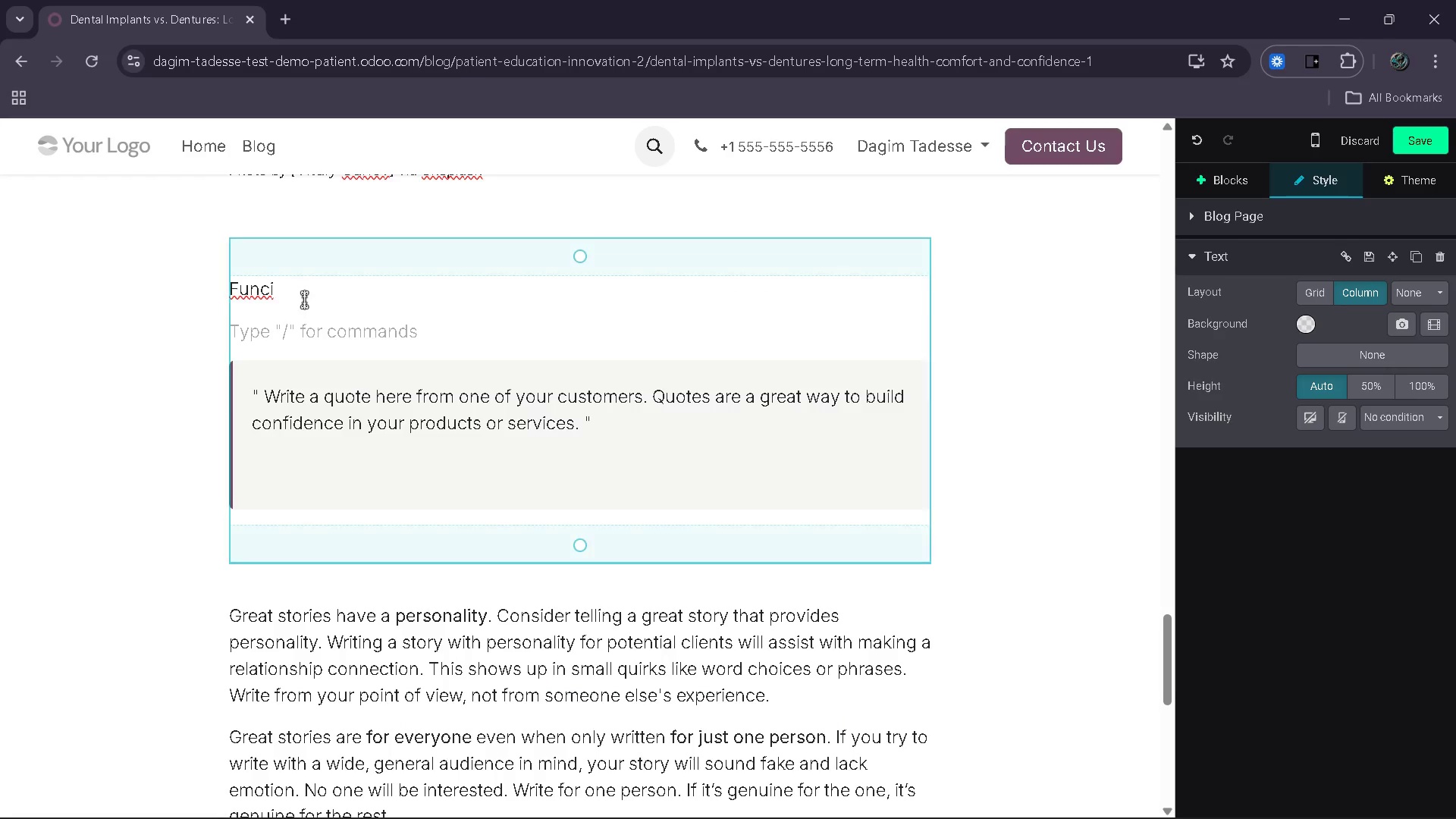 
left_click([306, 297])
 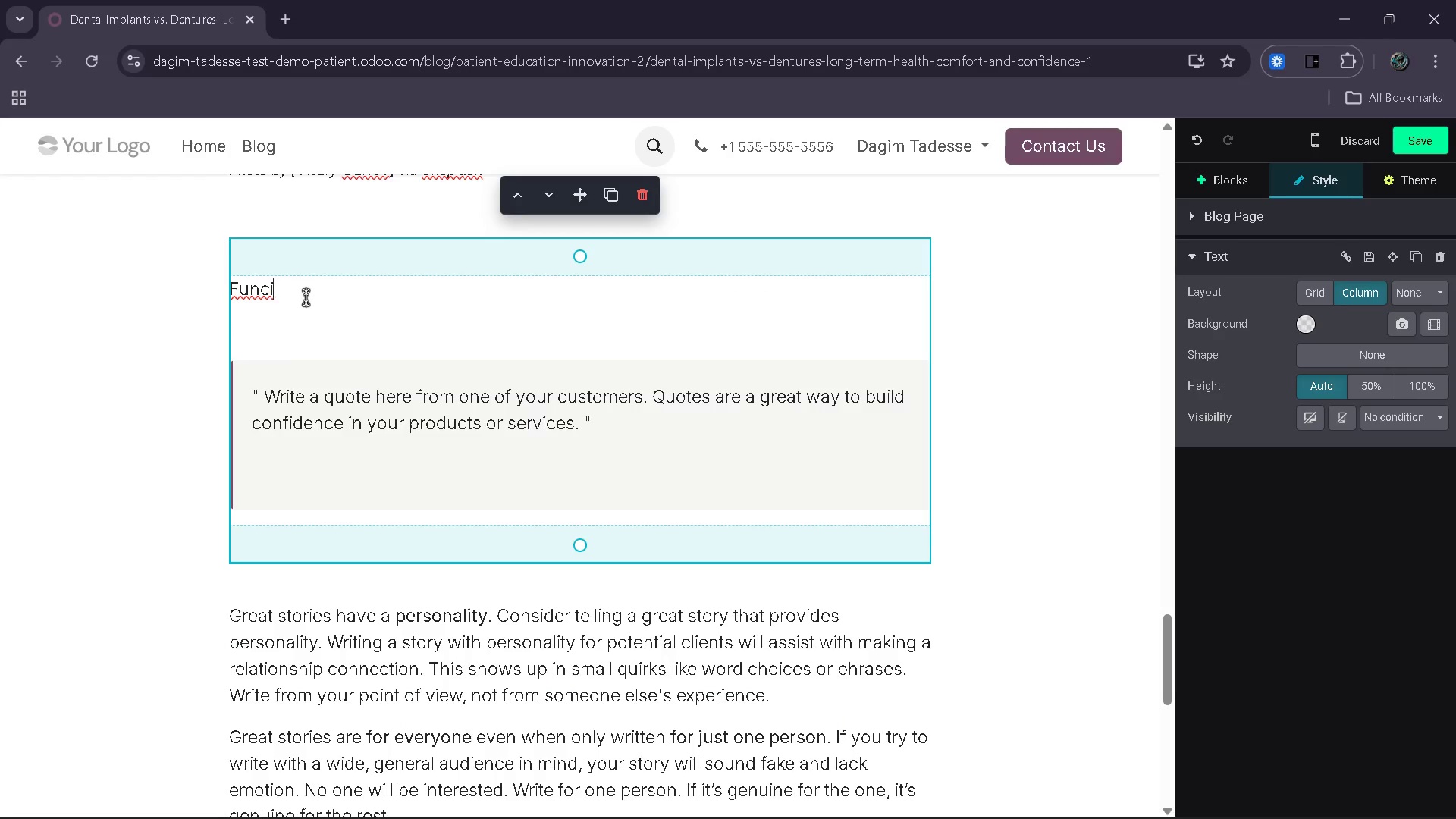 
key(Backspace)
type(tional Differneces )
key(Backspace)
key(Backspace)
key(Backspace)
key(Backspace)
key(Backspace)
key(Backspace)
type(ences in DAl)
key(Backspace)
key(Backspace)
type(aily Life)
 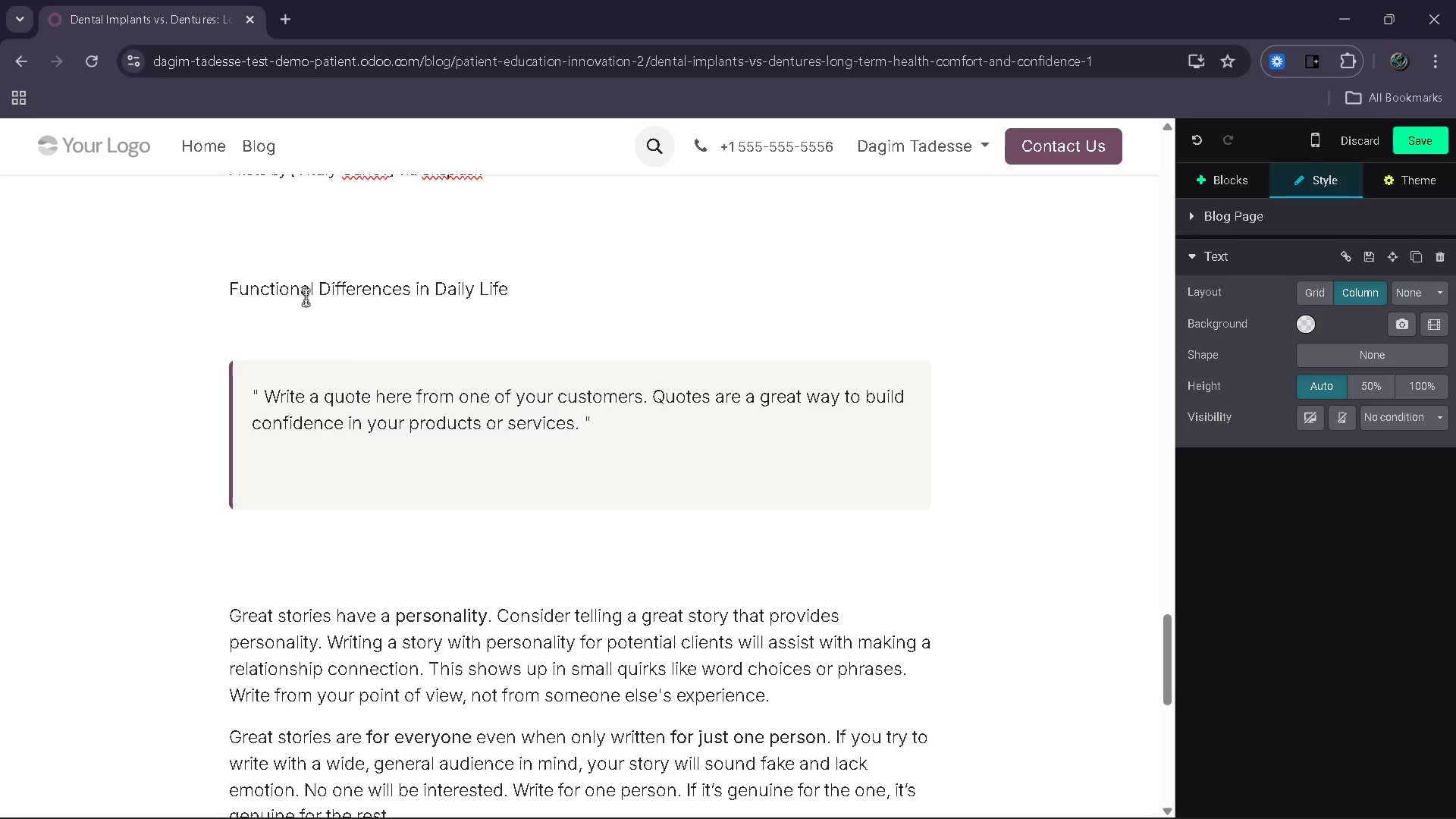 
left_click_drag(start_coordinate=[521, 290], to_coordinate=[230, 290])
 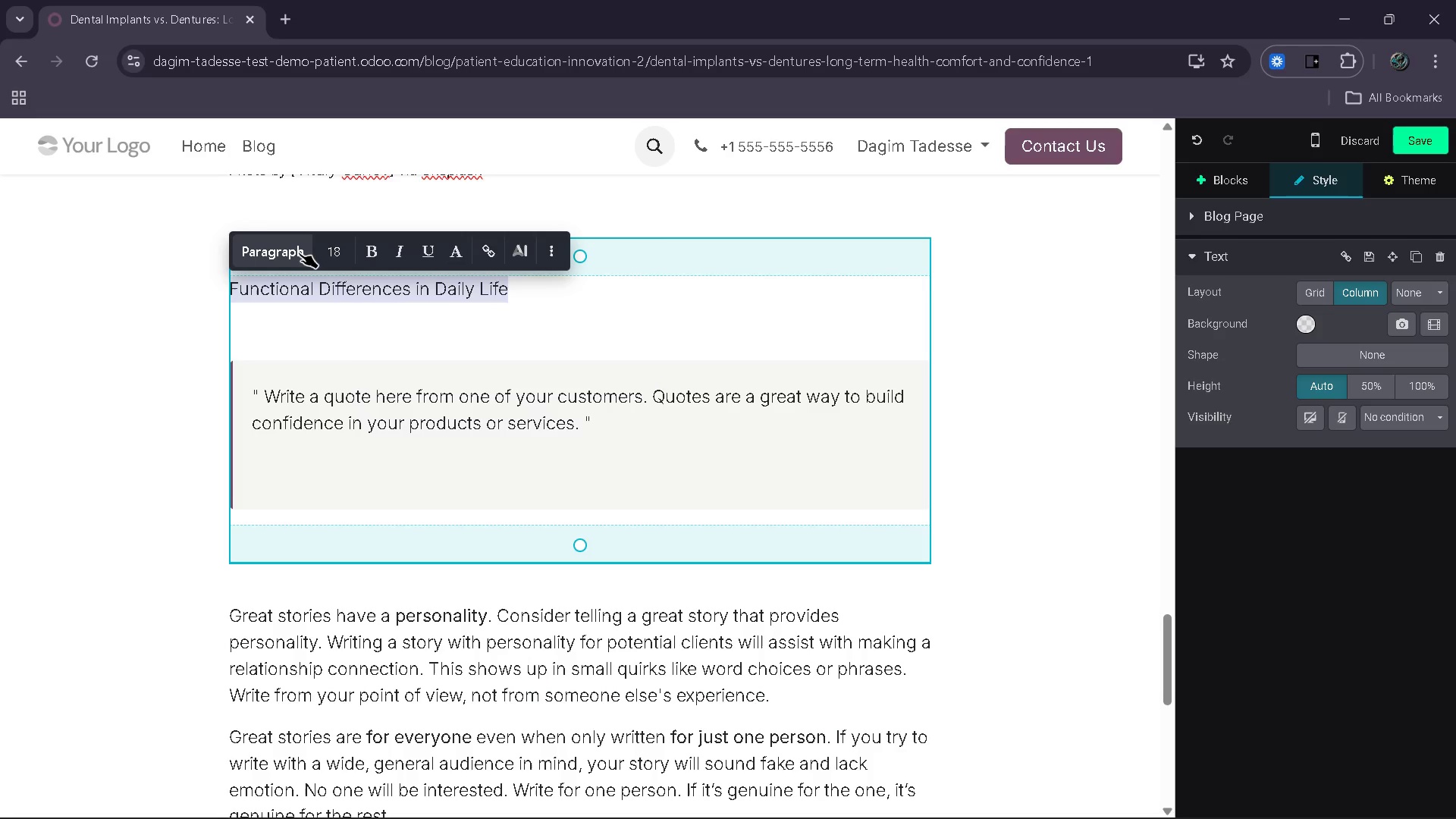 
left_click([299, 253])
 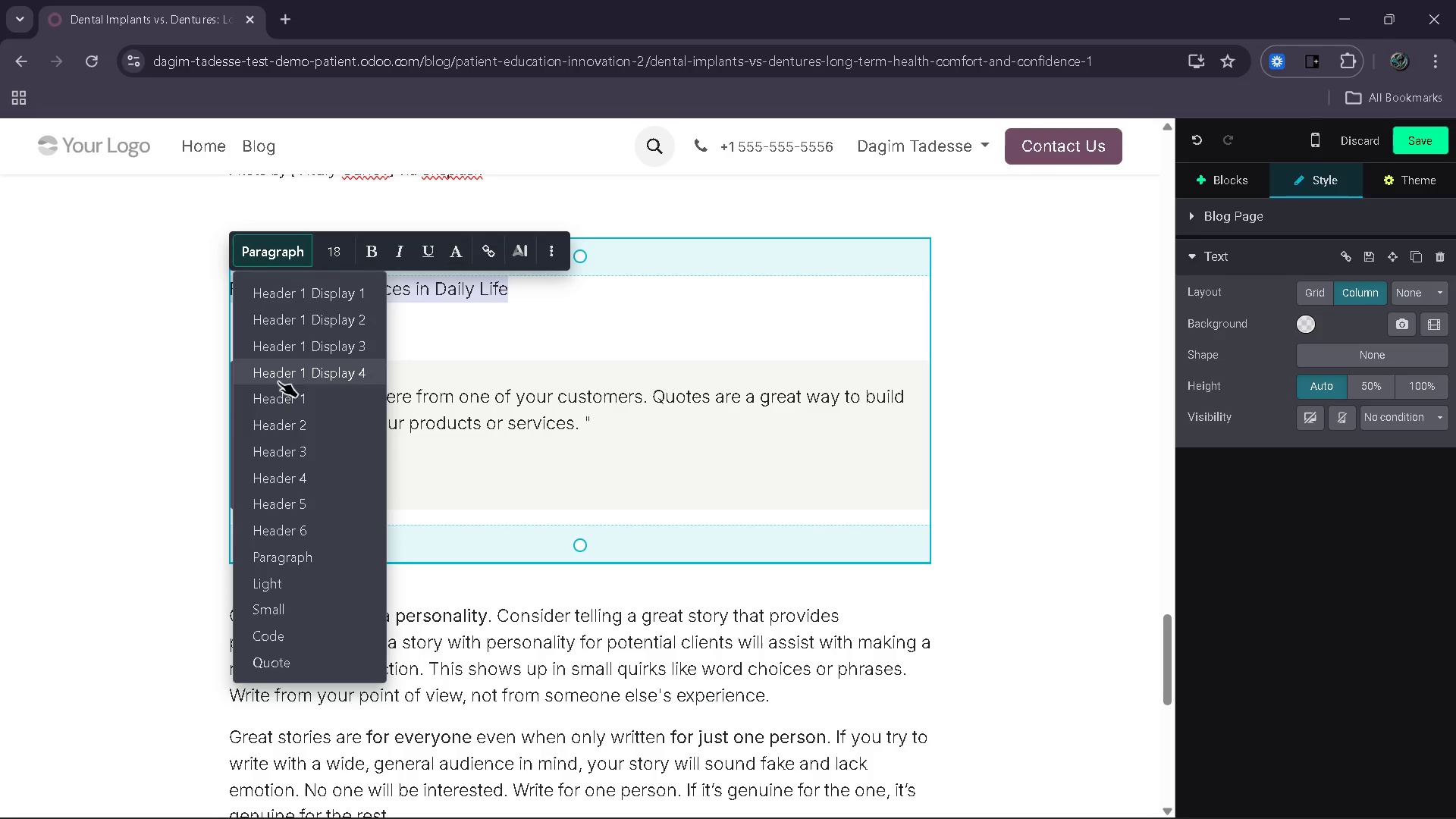 
left_click([278, 420])
 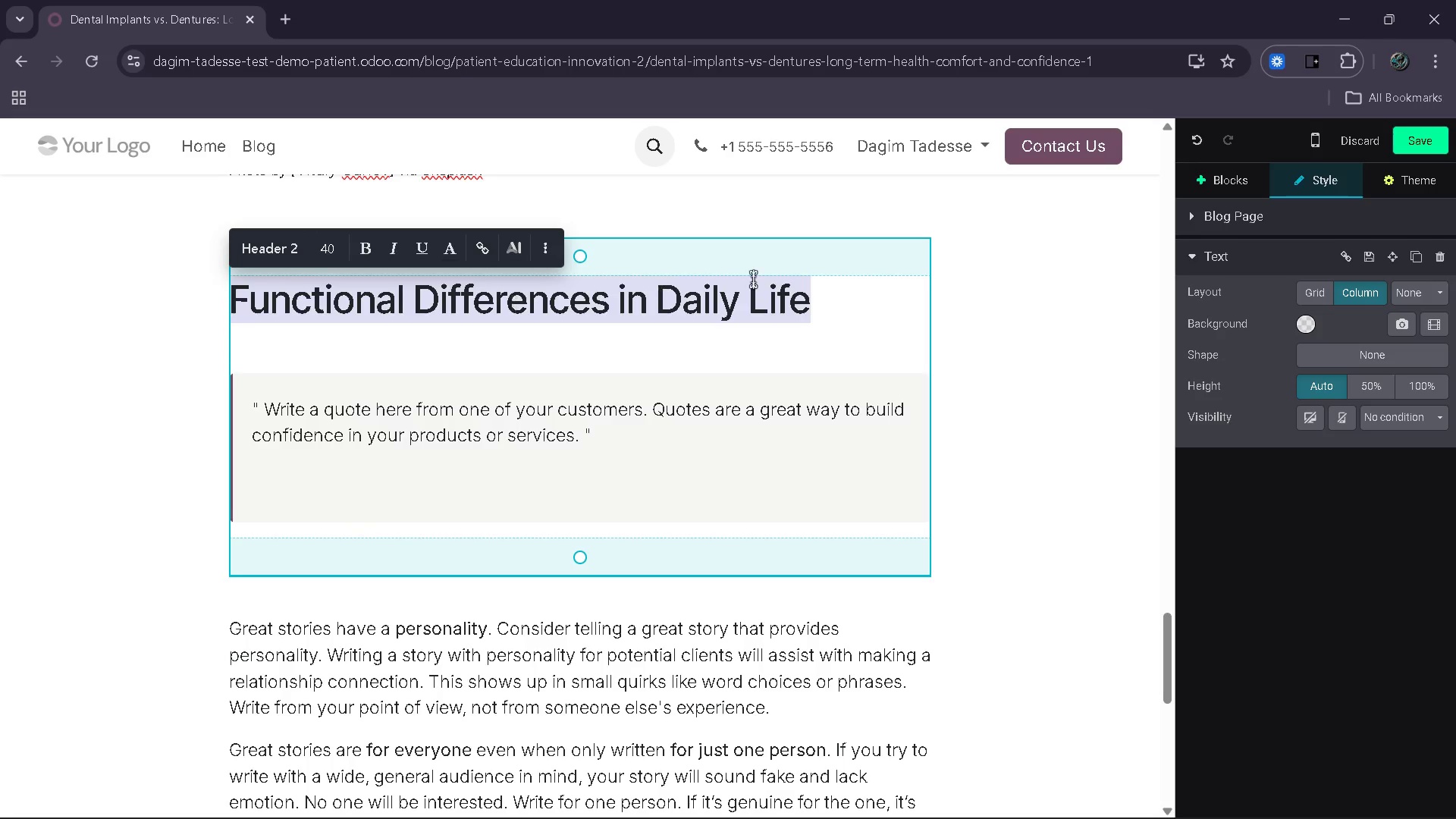 
left_click([823, 290])
 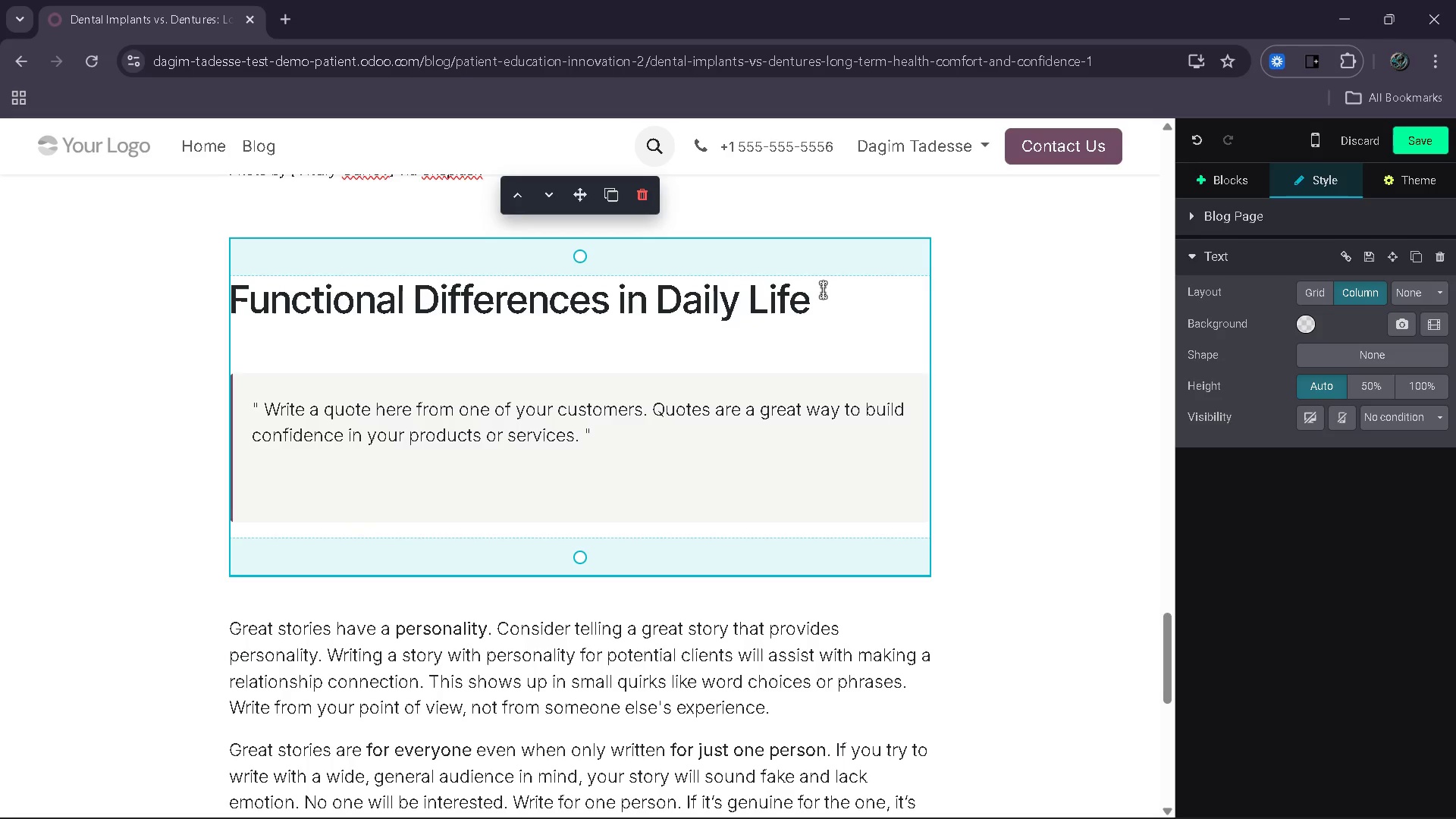 
key(Enter)
 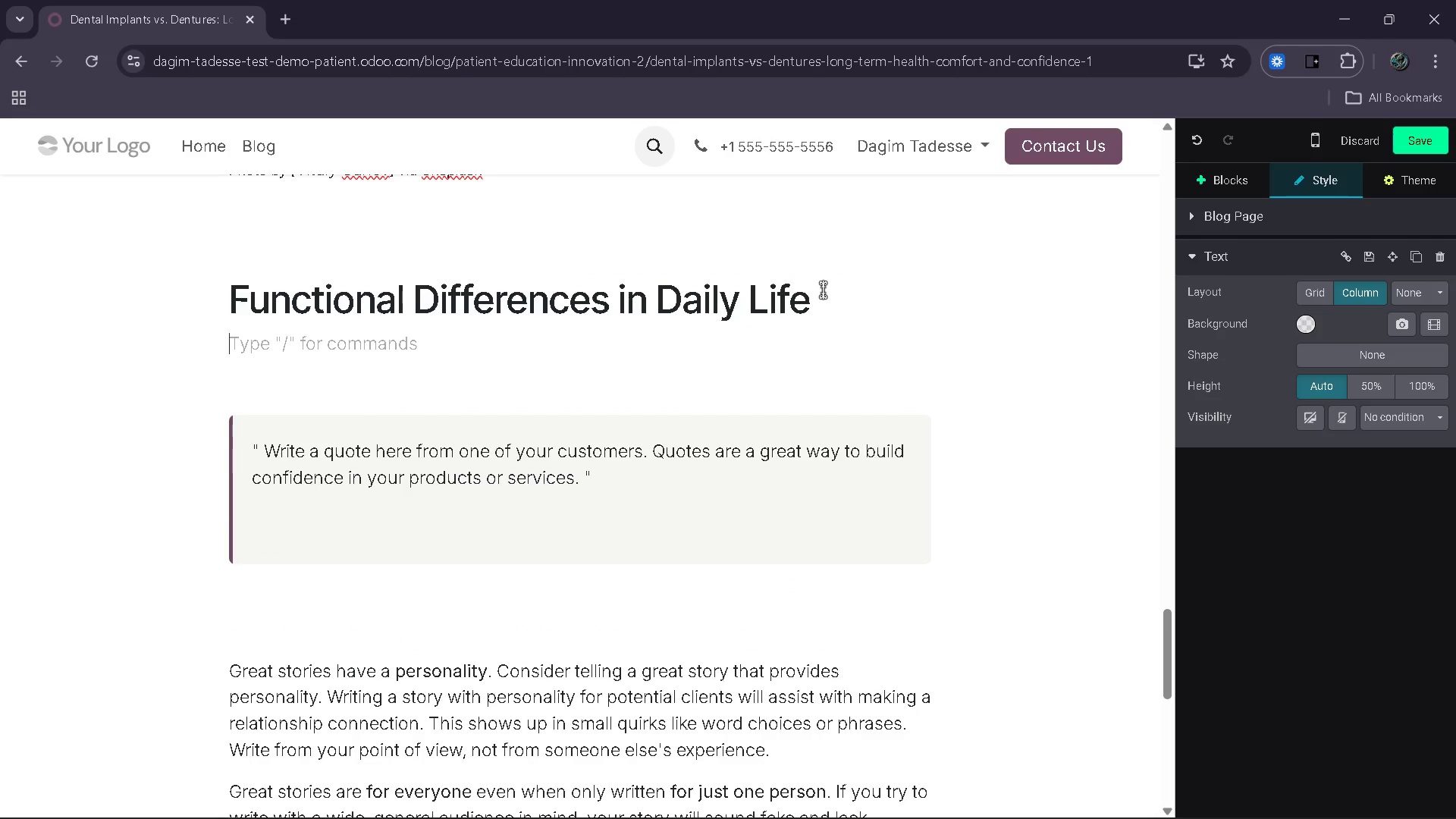 
type(One of the most noticab)
key(Backspace)
key(Backspace)
type(eable differences )
 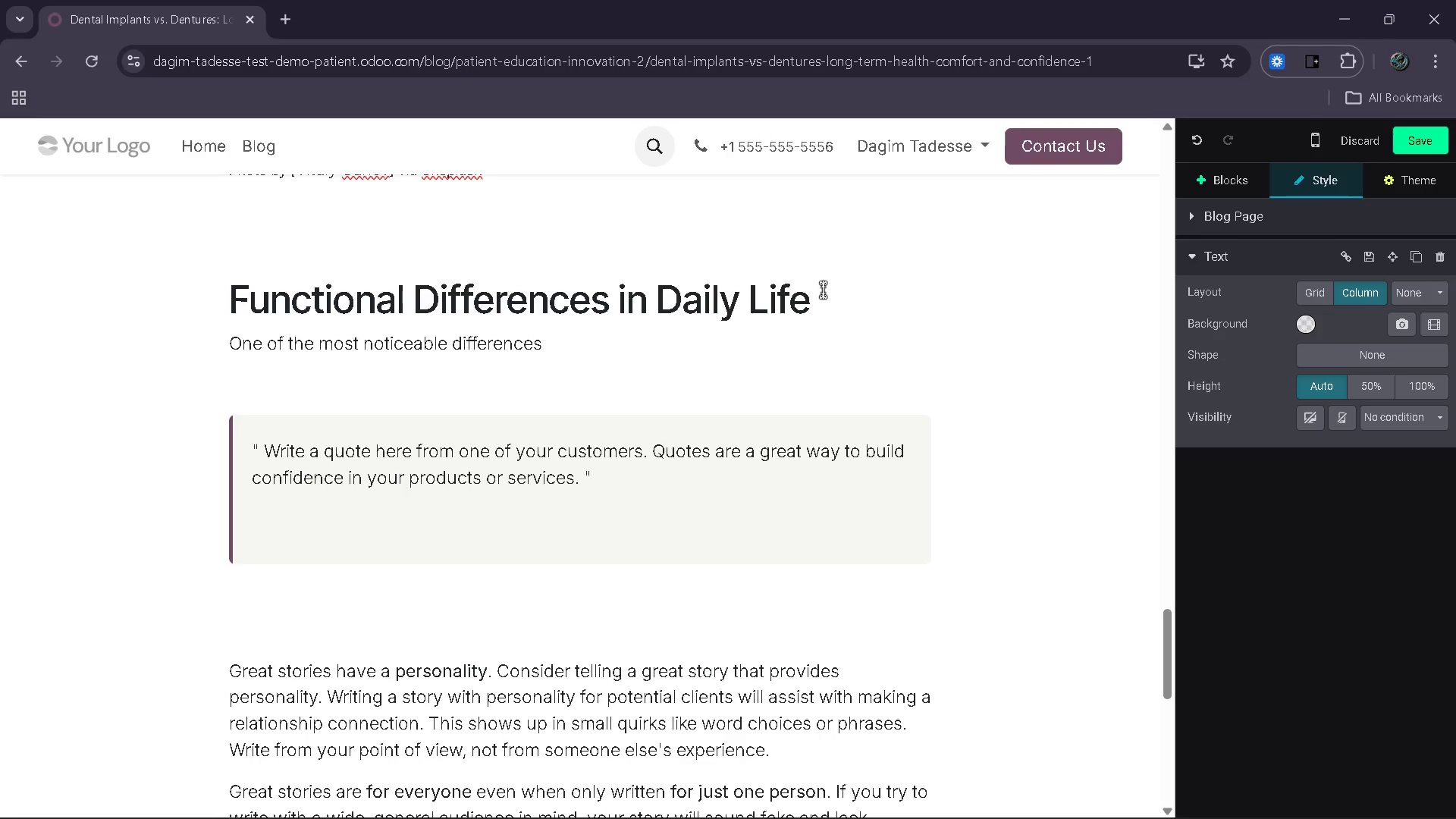 
wait(8.7)
 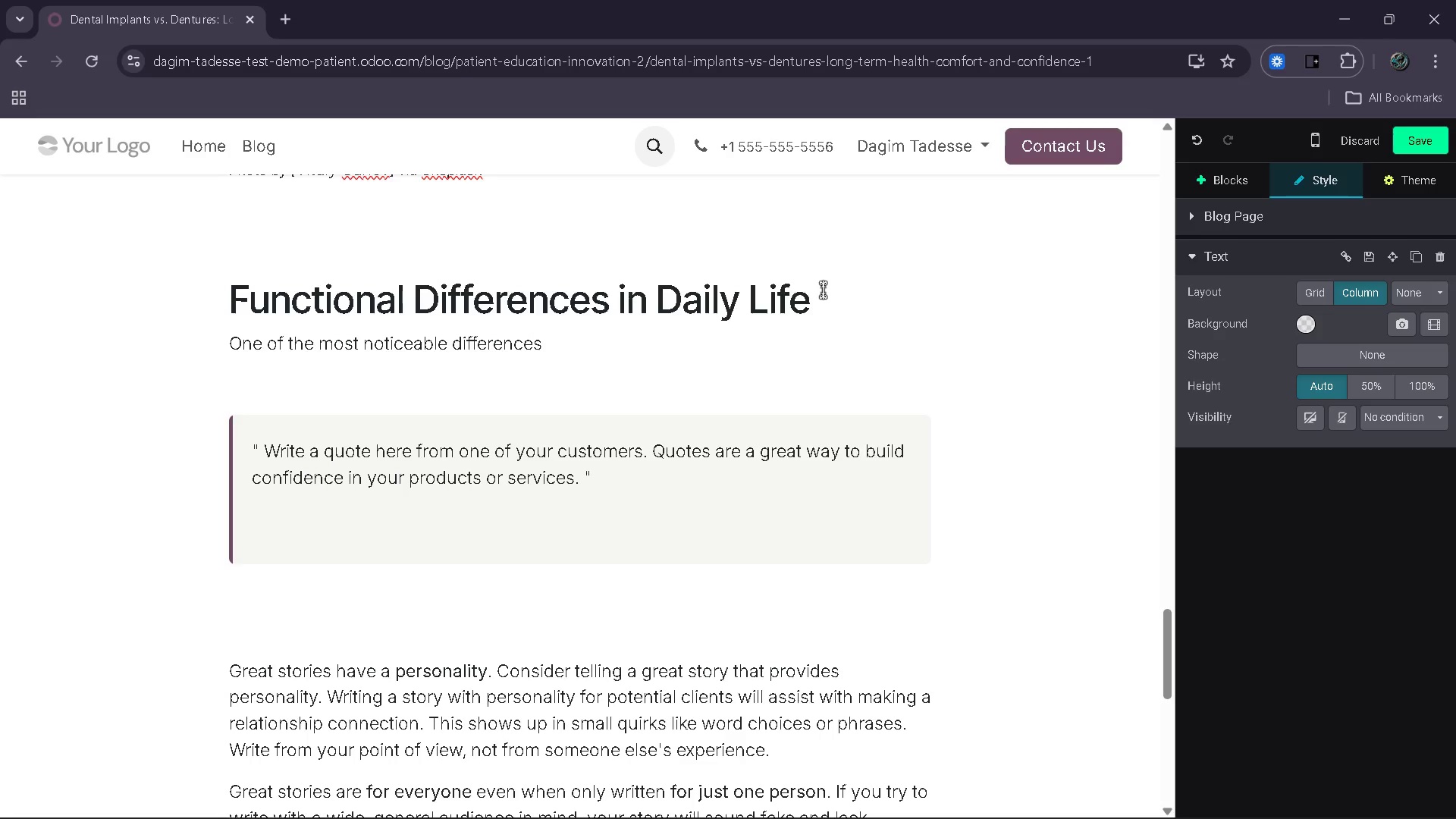 
type(between dentures and implants id)
key(Backspace)
type(s how they perform in everyday situatuion)
 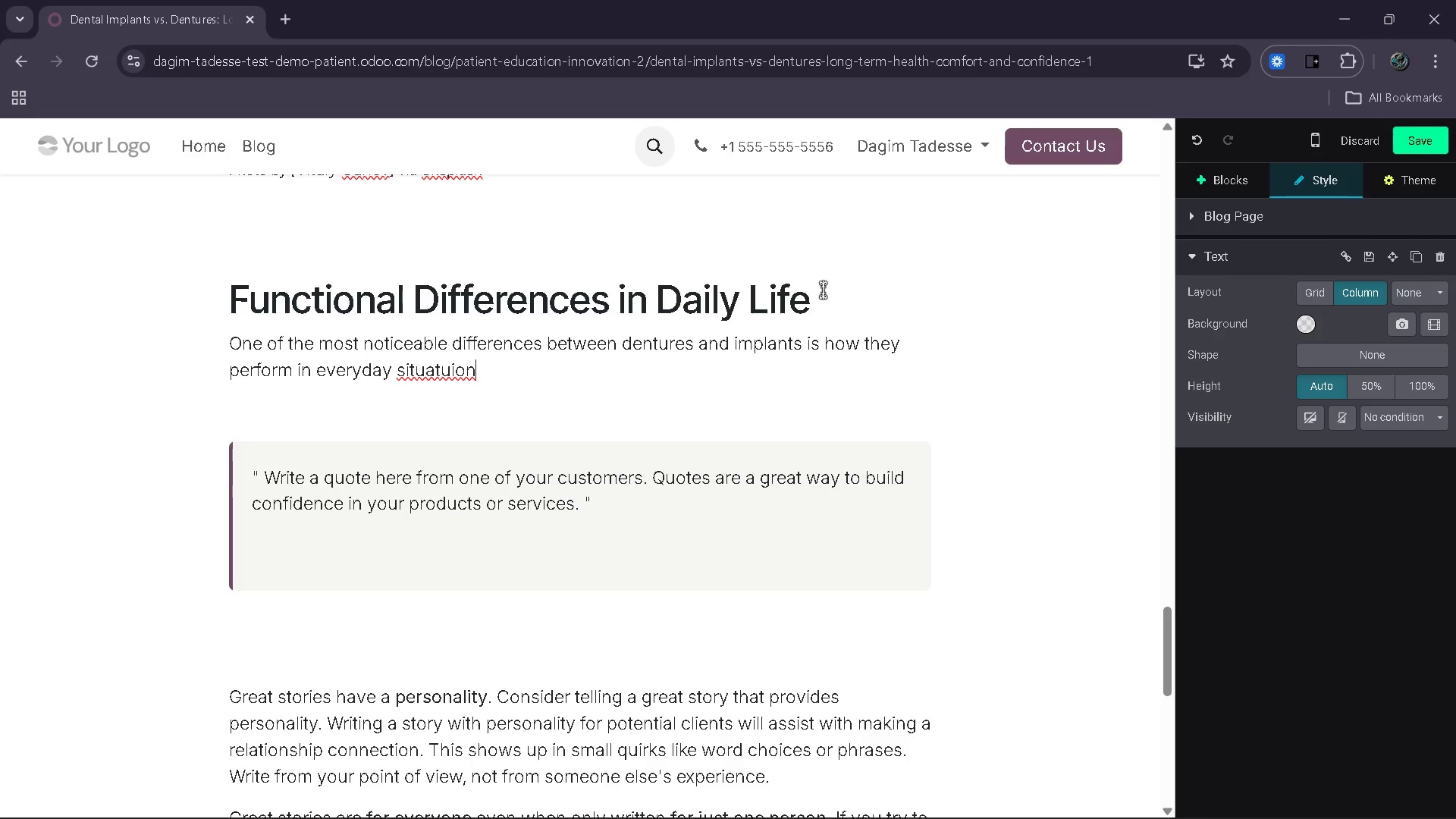 
key(ArrowLeft)
 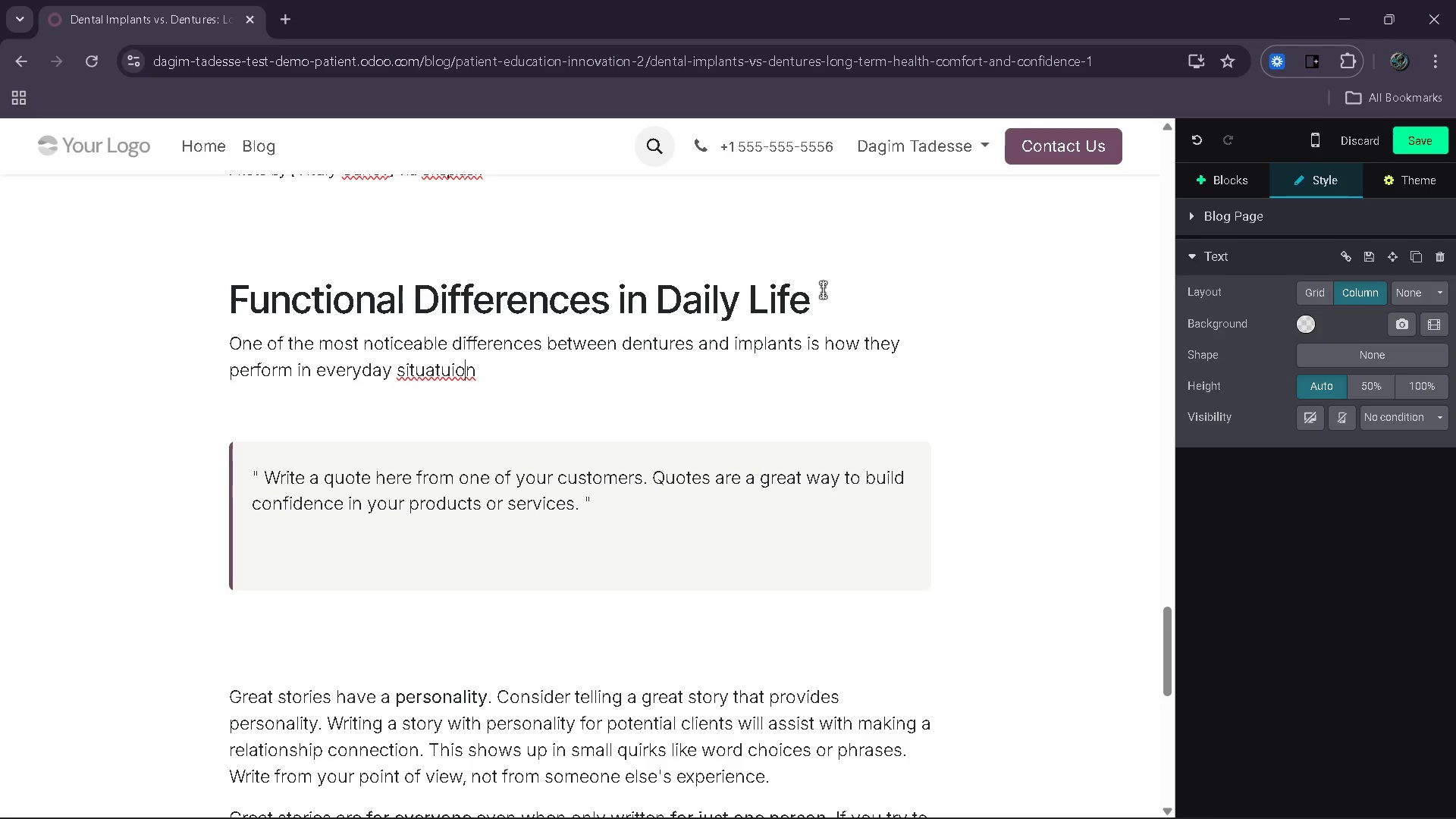 
key(ArrowLeft)
 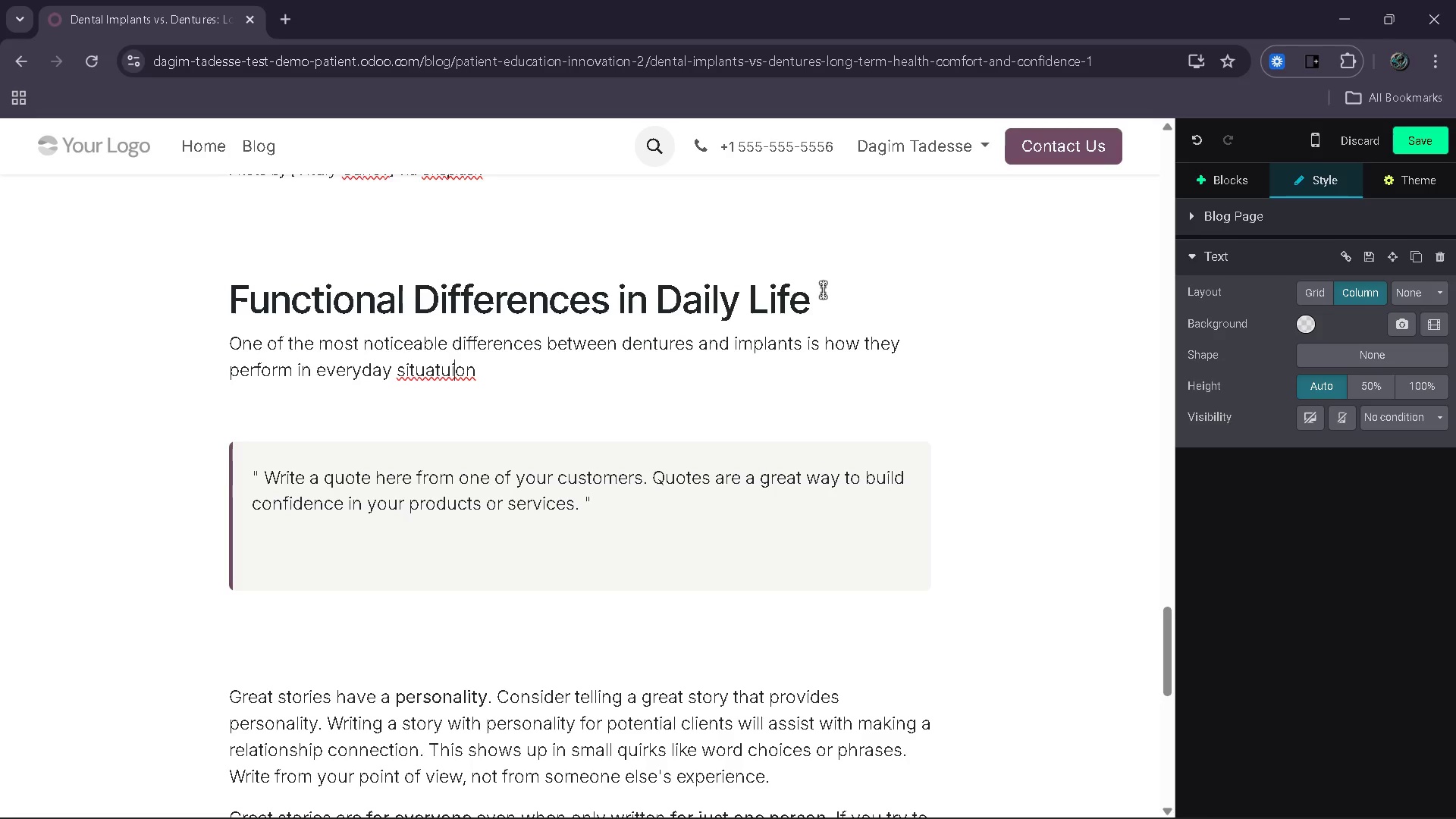 
key(ArrowLeft)
 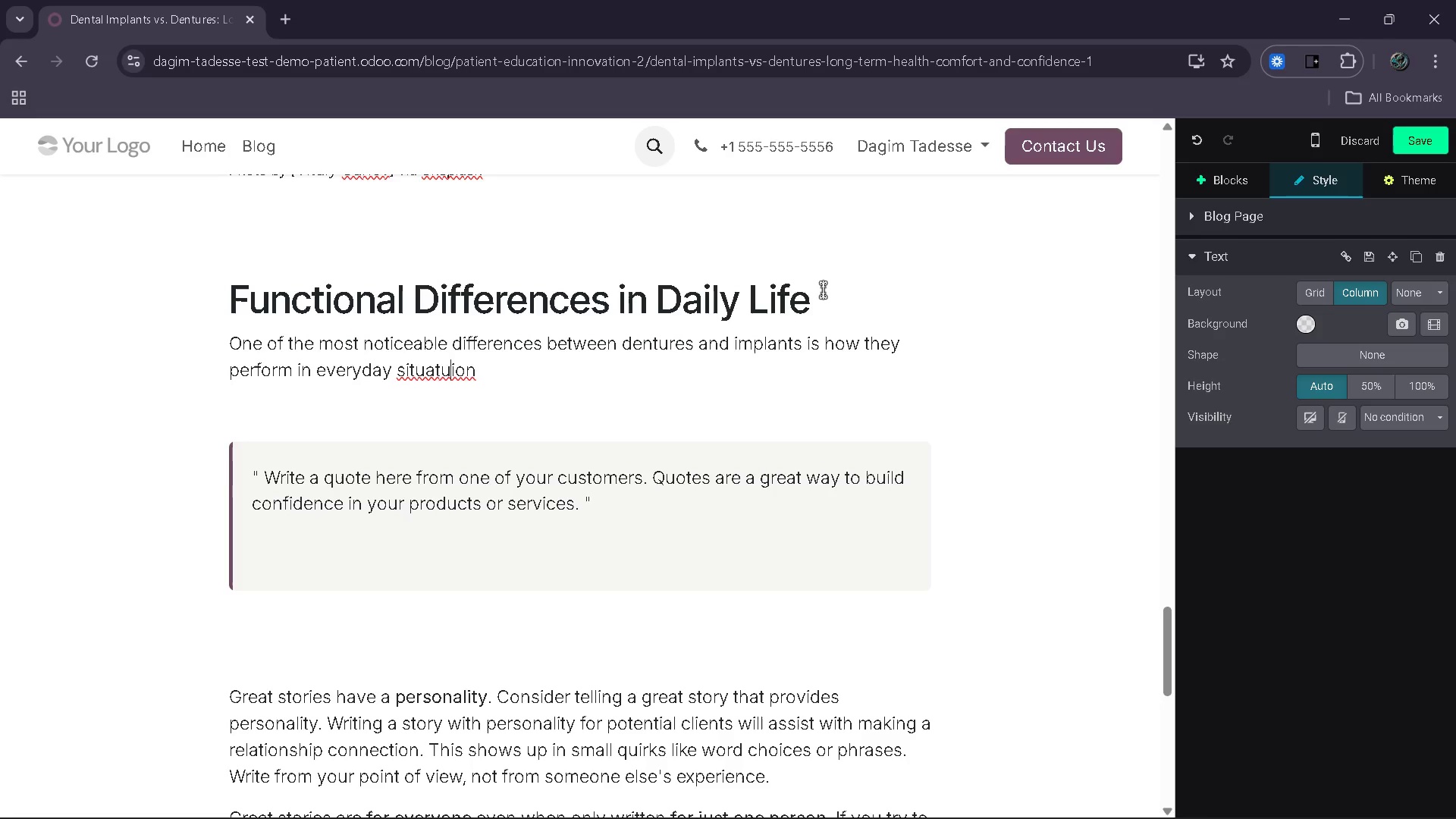 
key(Backspace)
 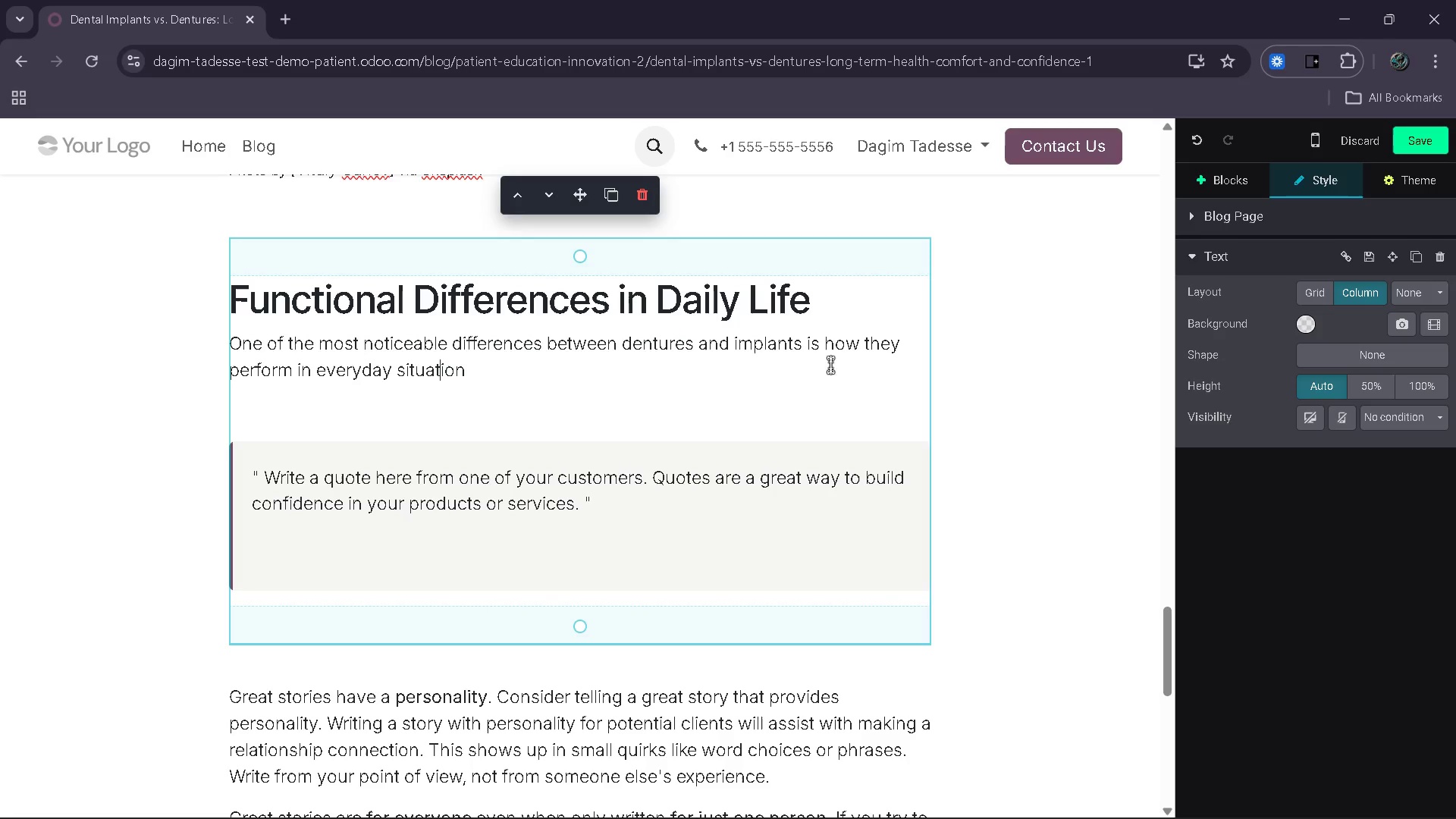 
left_click([675, 378])
 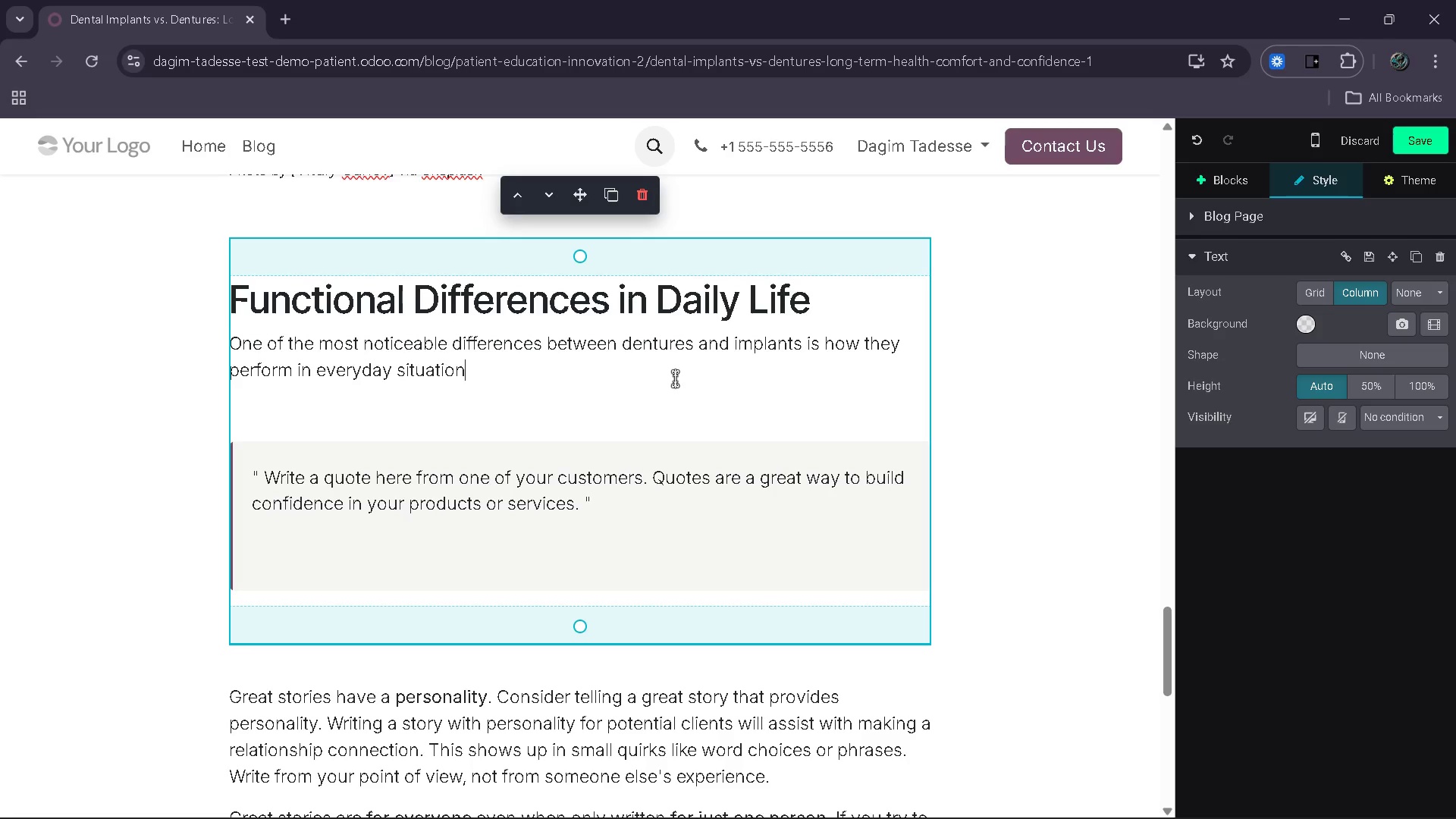 
type(s. Dentures rely on suction or adhesives to remain in place )
key(Backspace)
type(, which can lead to movement durig)
key(Backspace)
type(ng speaking or eating )
key(Backspace)
type(. This instability often limits foodd choices and may cause)
 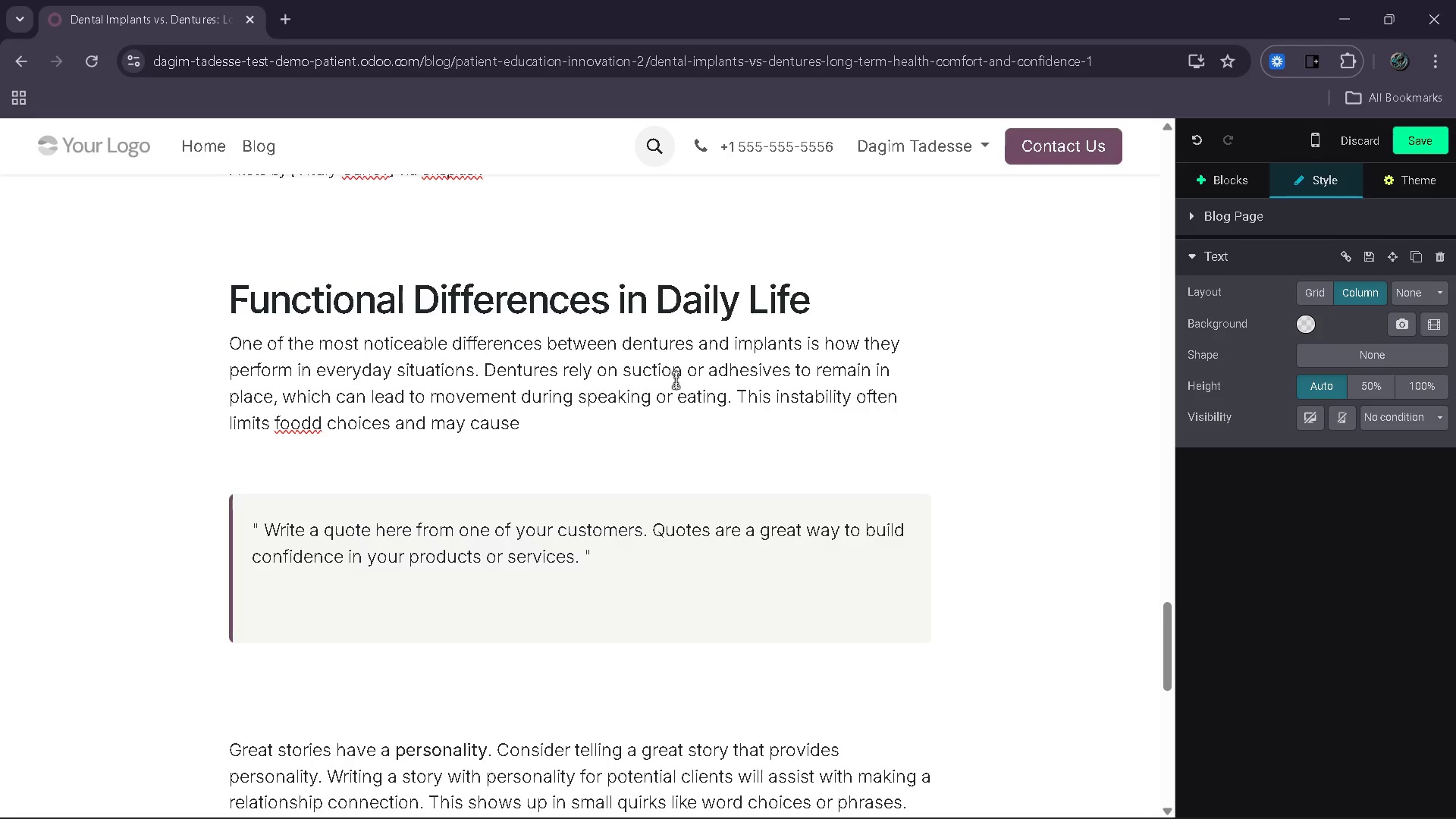 
left_click([310, 421])
 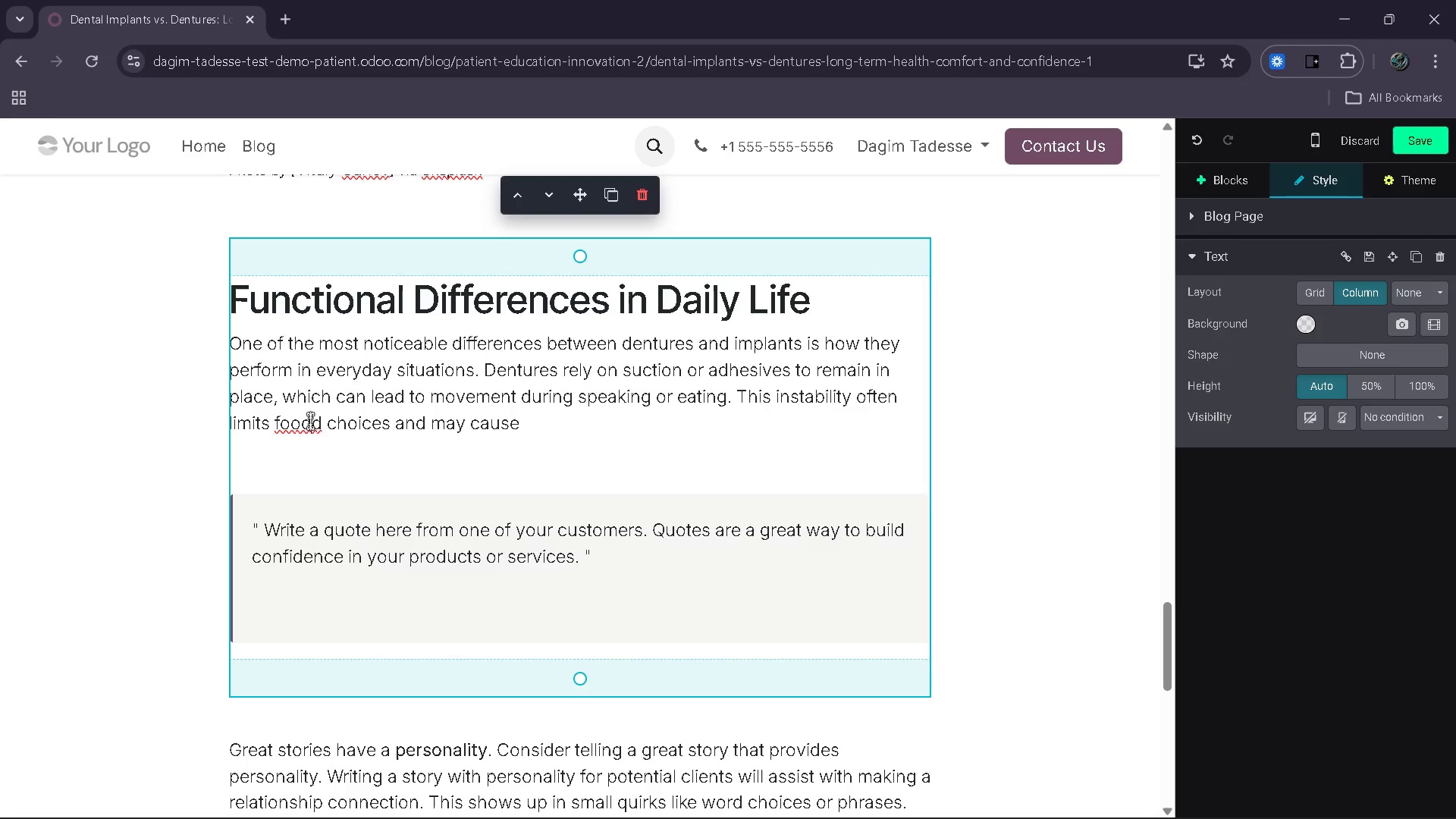 
key(Backspace)
 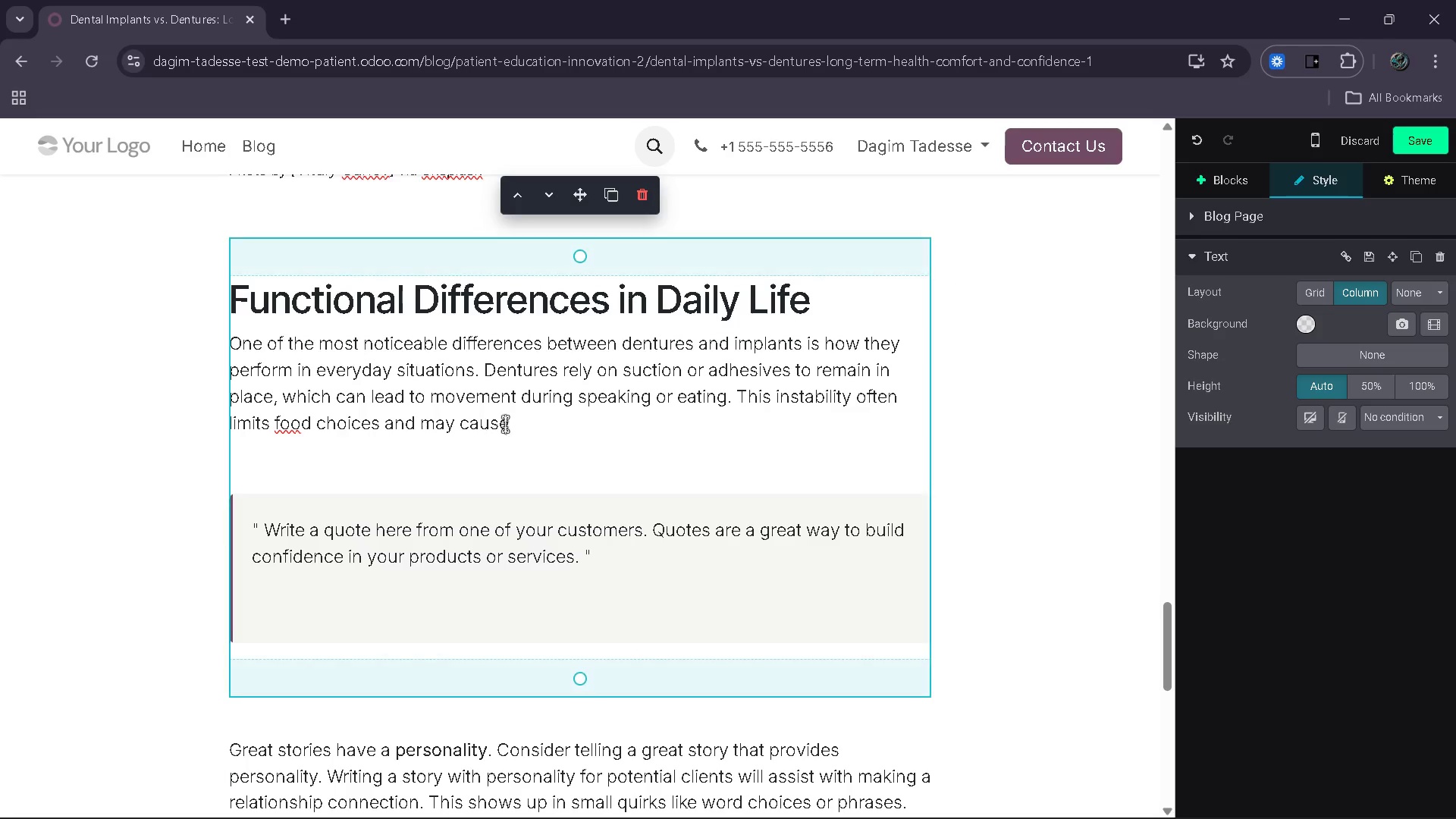 
left_click([544, 425])
 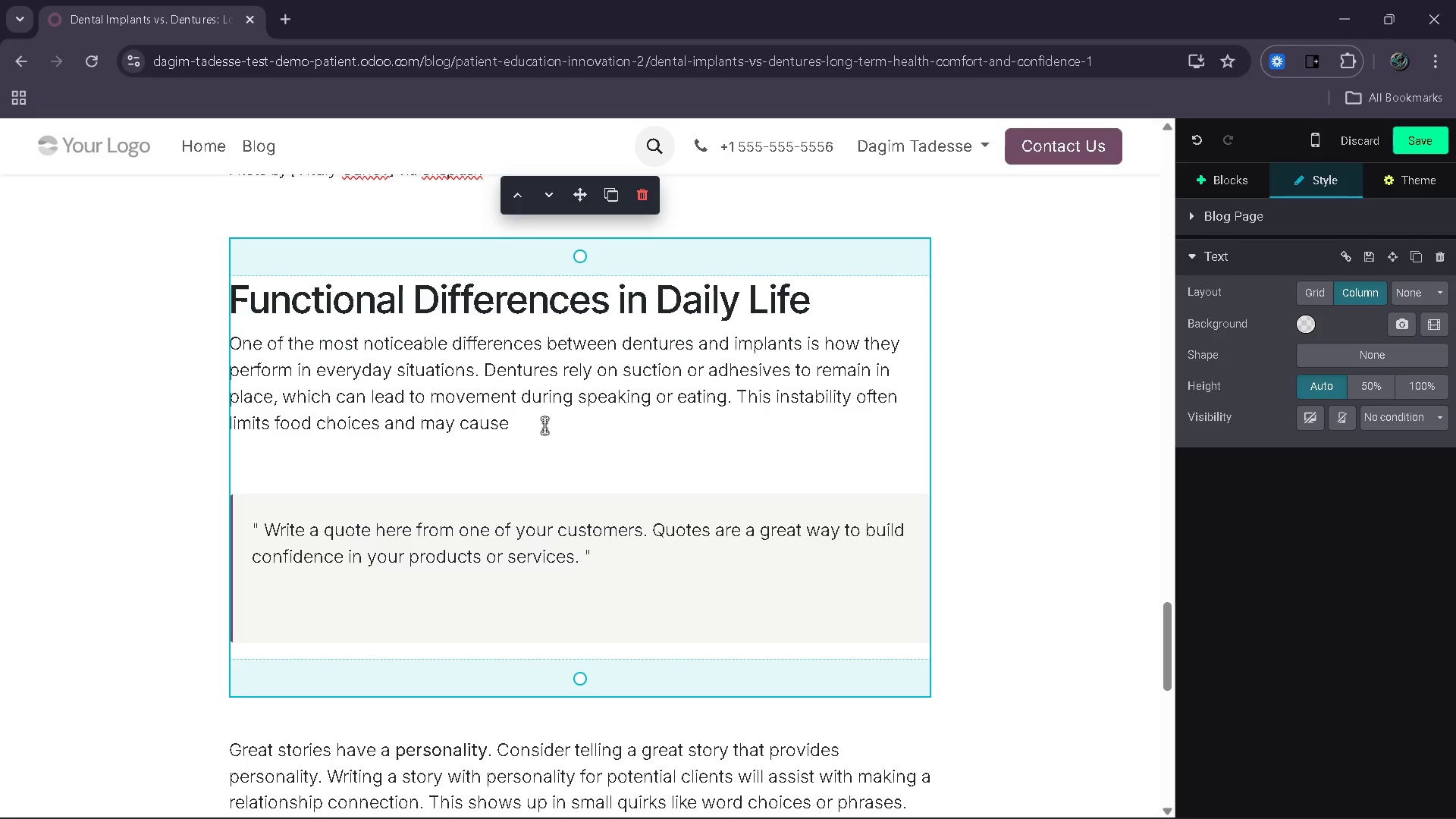 
type( embara)
key(Backspace)
type(r)
 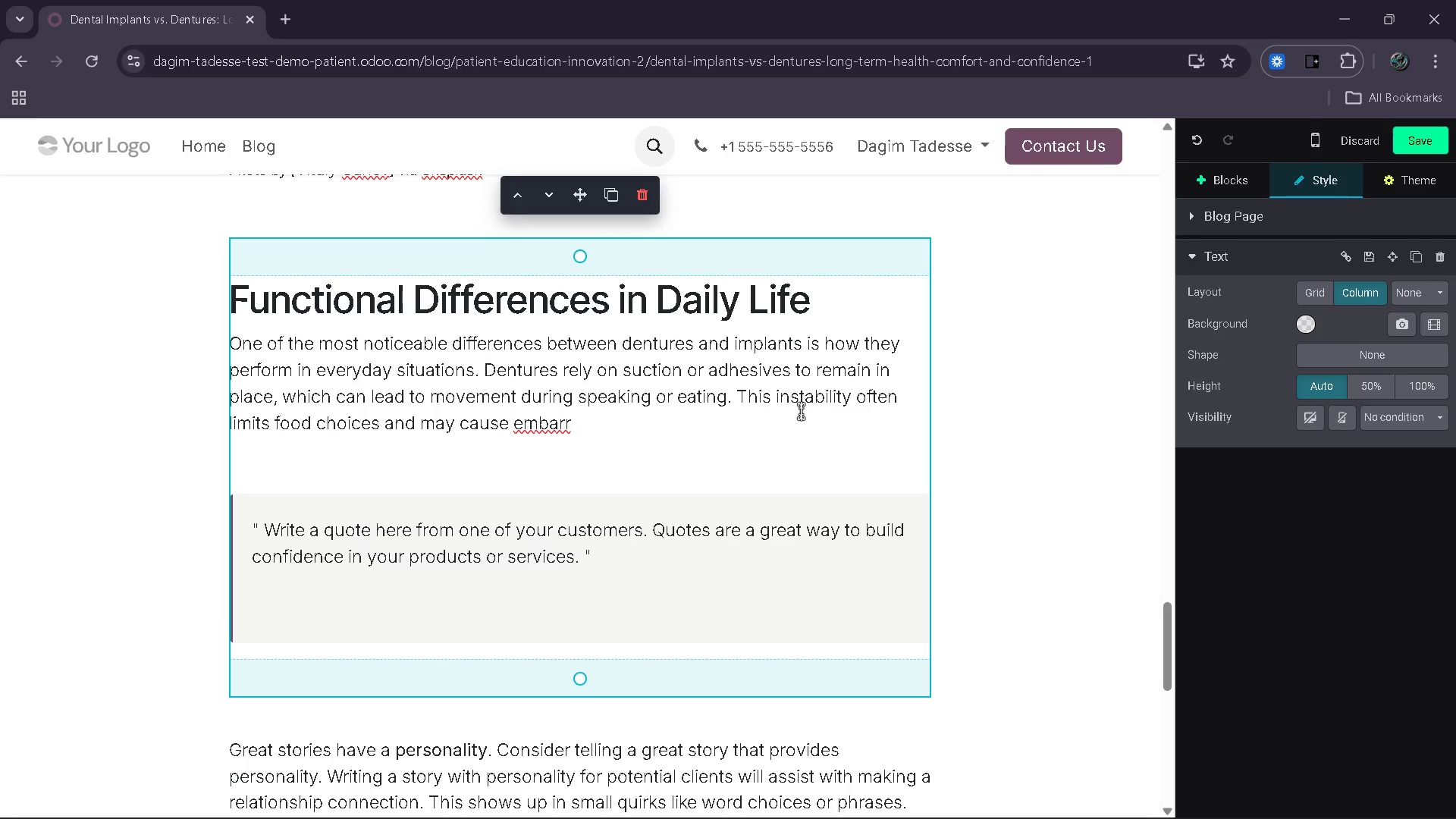 
type(assment in social sttein)
key(Backspace)
key(Backspace)
key(Backspace)
key(Backspace)
key(Backspace)
type(ettings.)
 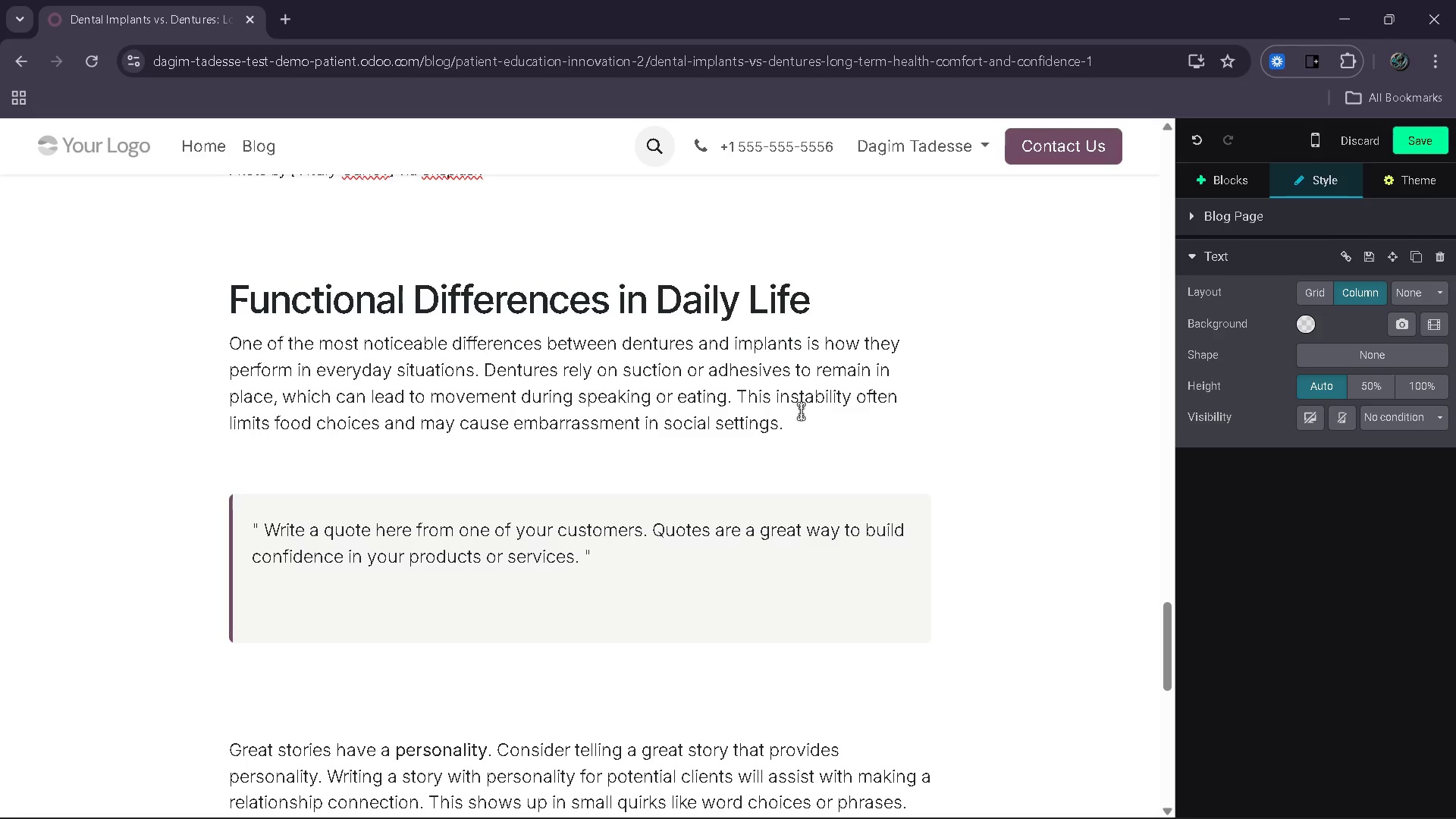 
key(Enter)